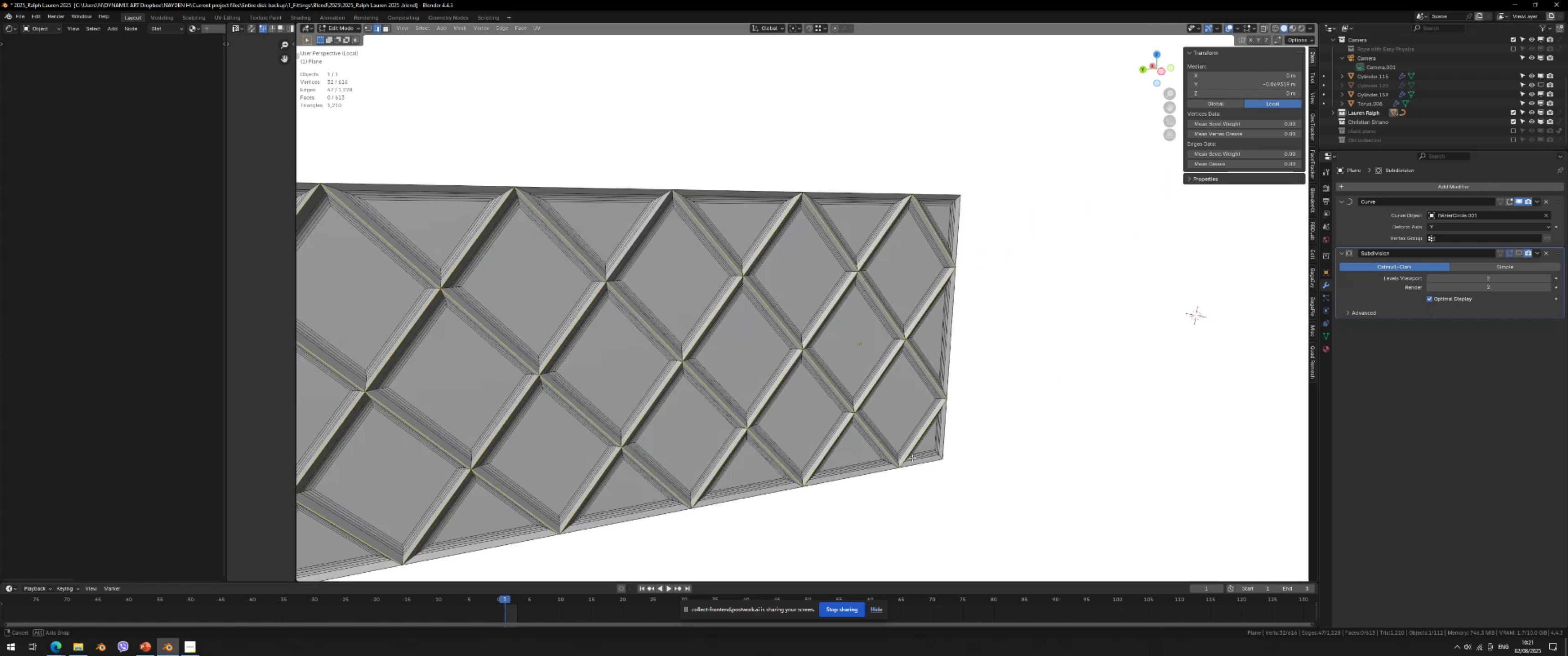 
scroll: coordinate [928, 464], scroll_direction: up, amount: 2.0
 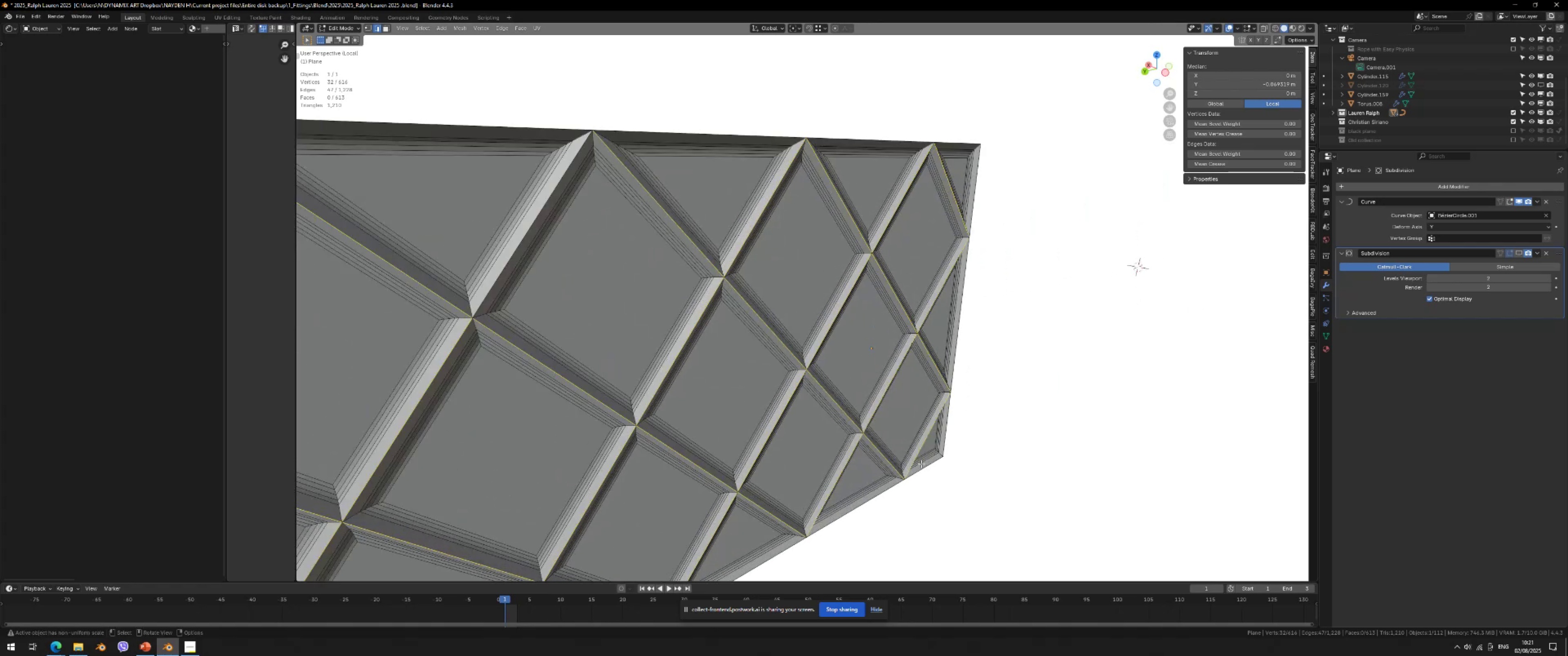 
key(Shift+ShiftLeft)
 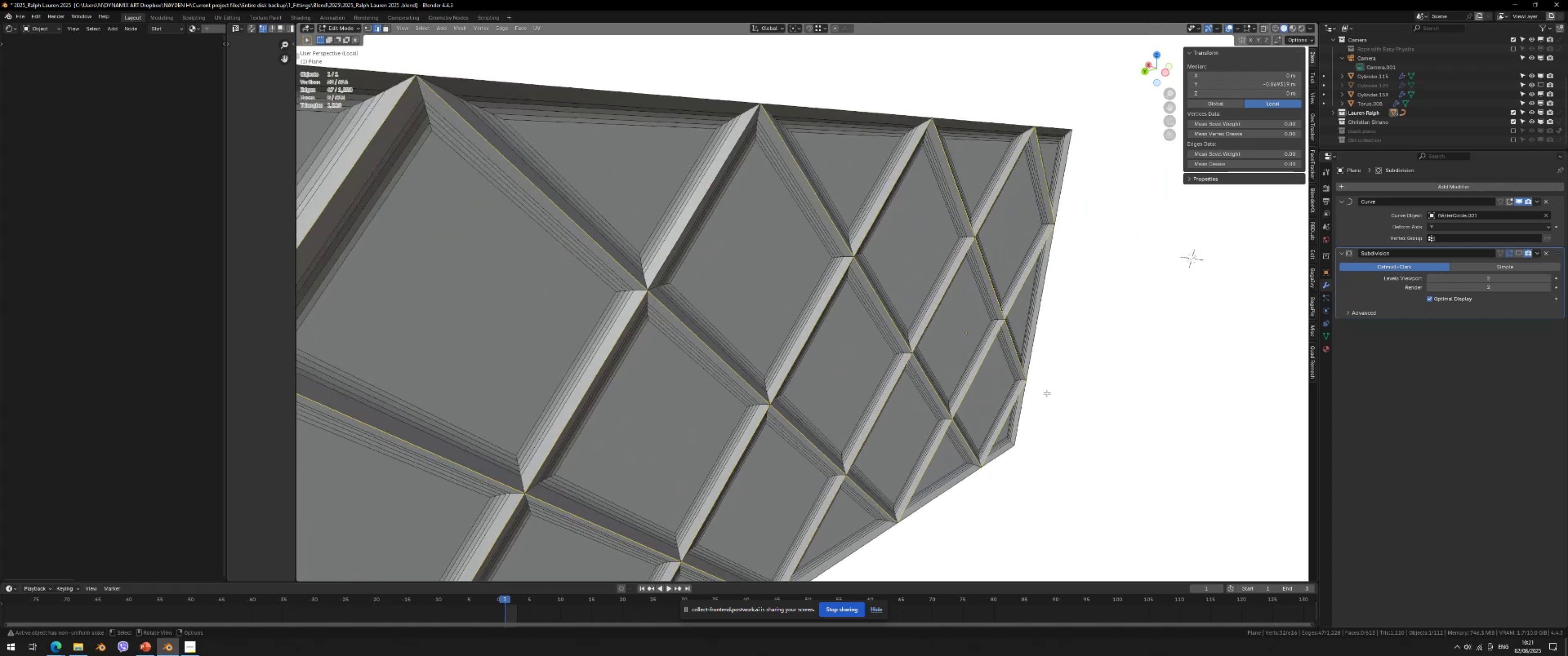 
key(Control+ControlLeft)
 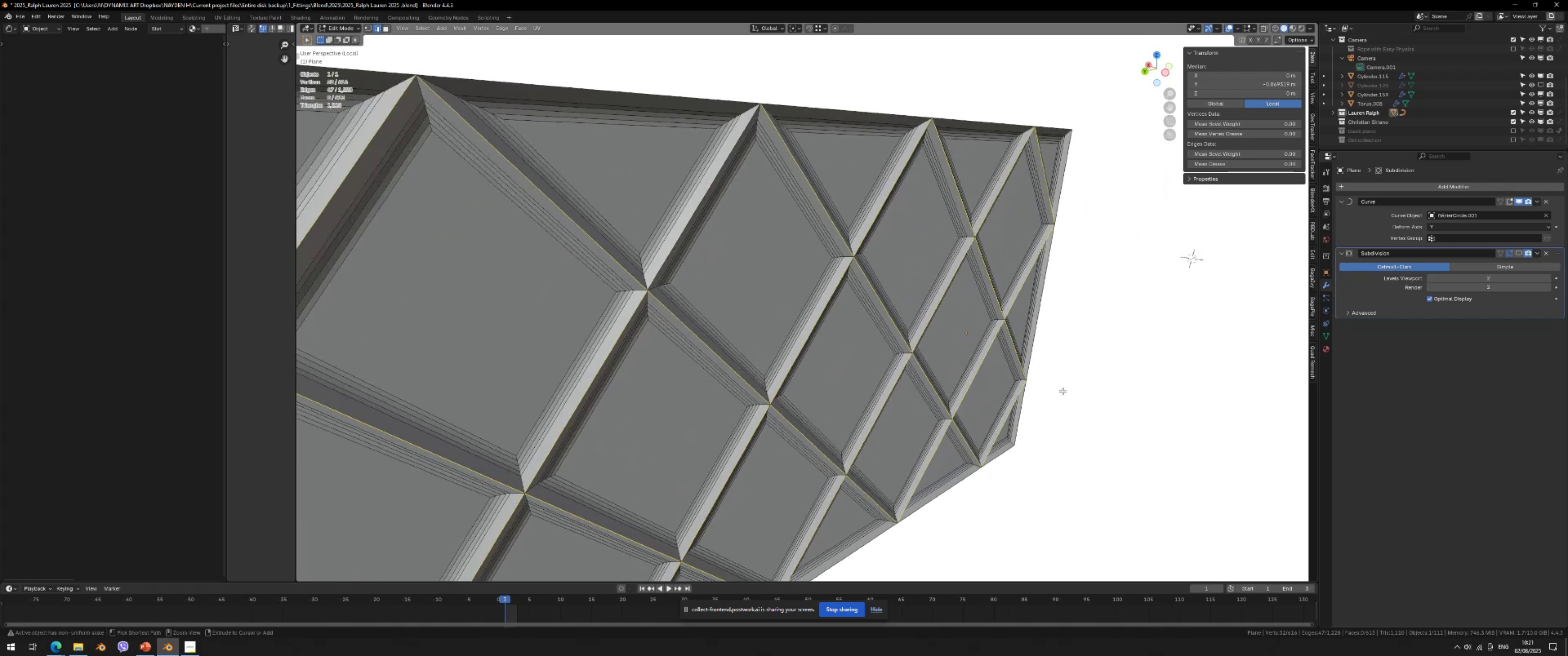 
key(Control+B)
 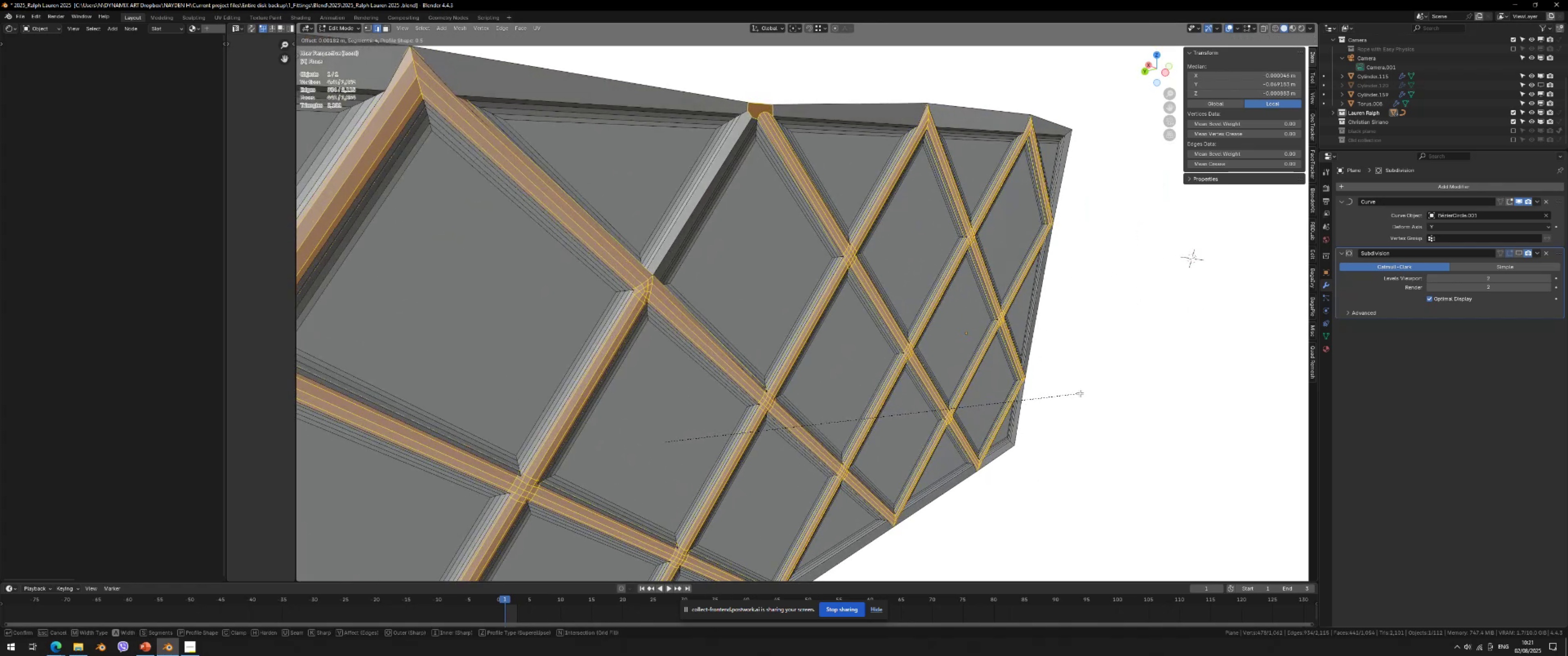 
key(Escape)
 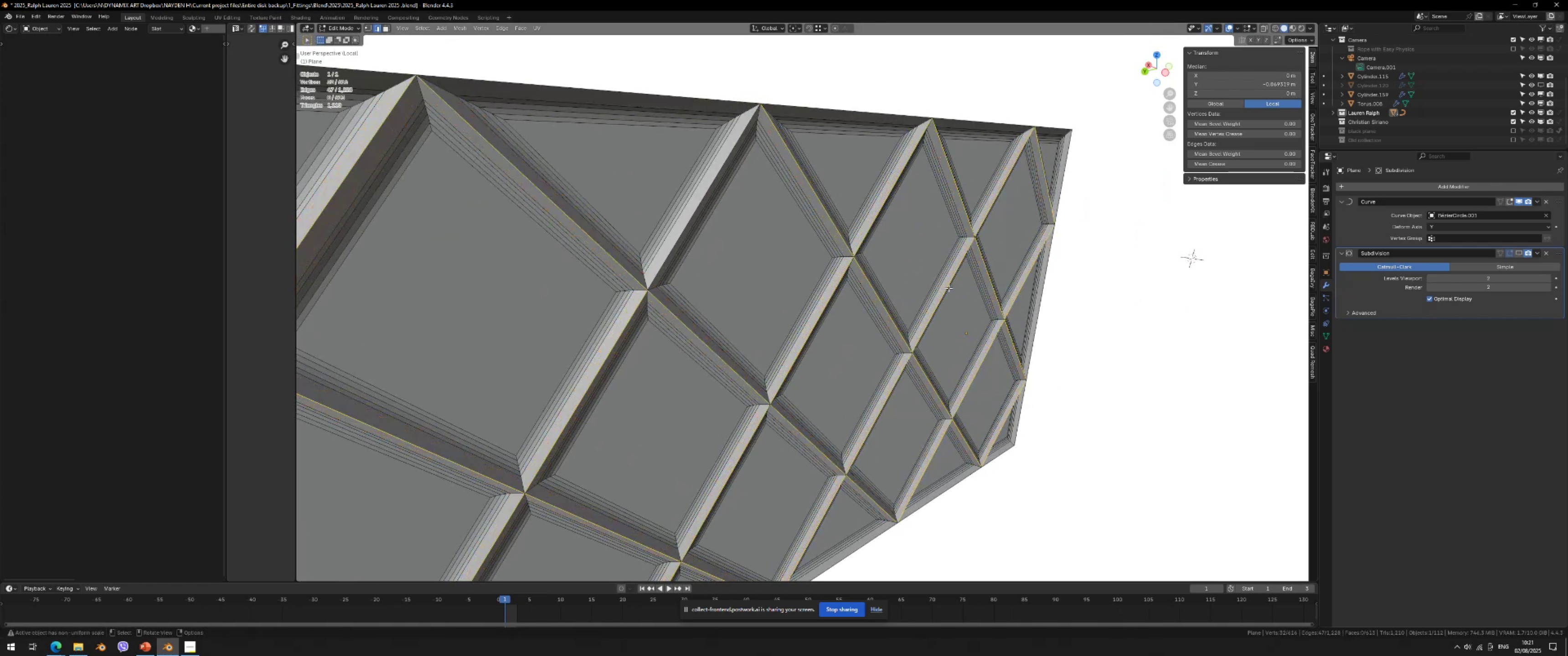 
hold_key(key=ShiftLeft, duration=0.31)
 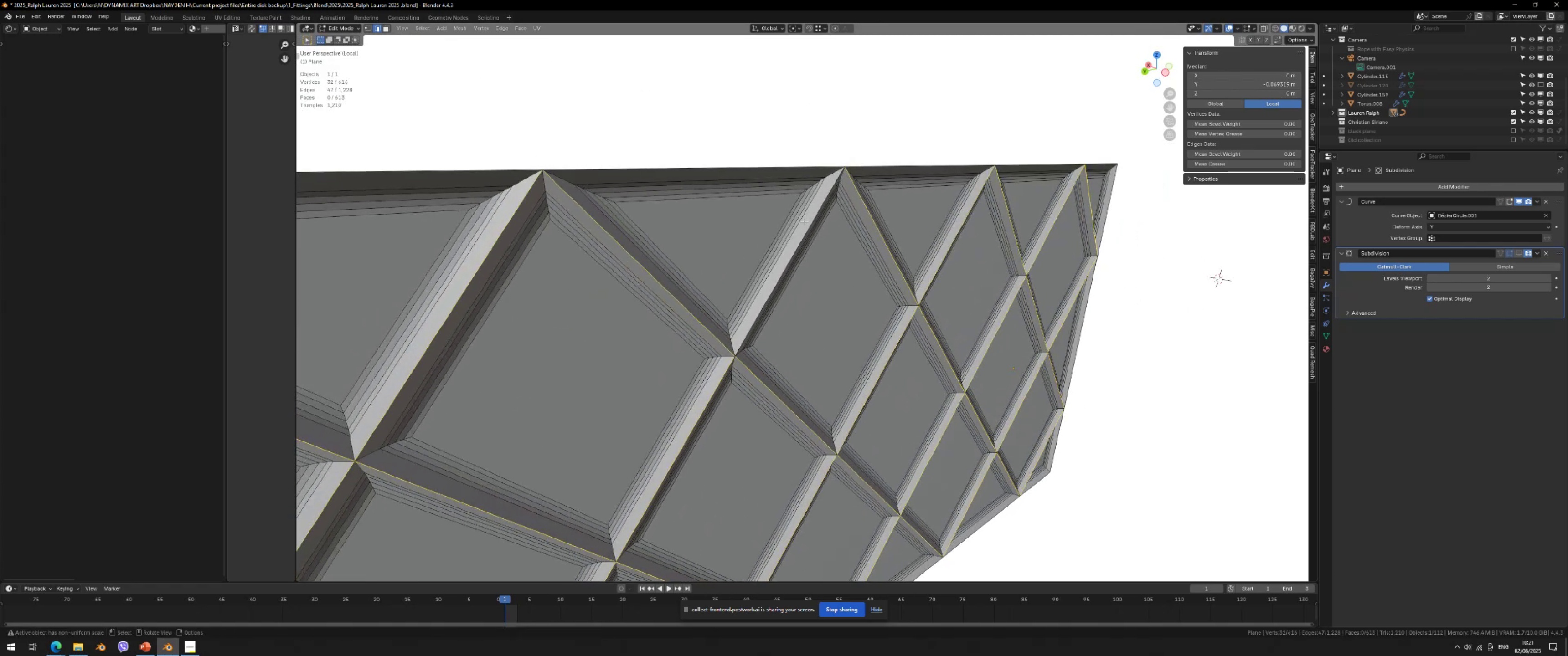 
hold_key(key=ShiftLeft, duration=0.89)
left_click([808, 224])
 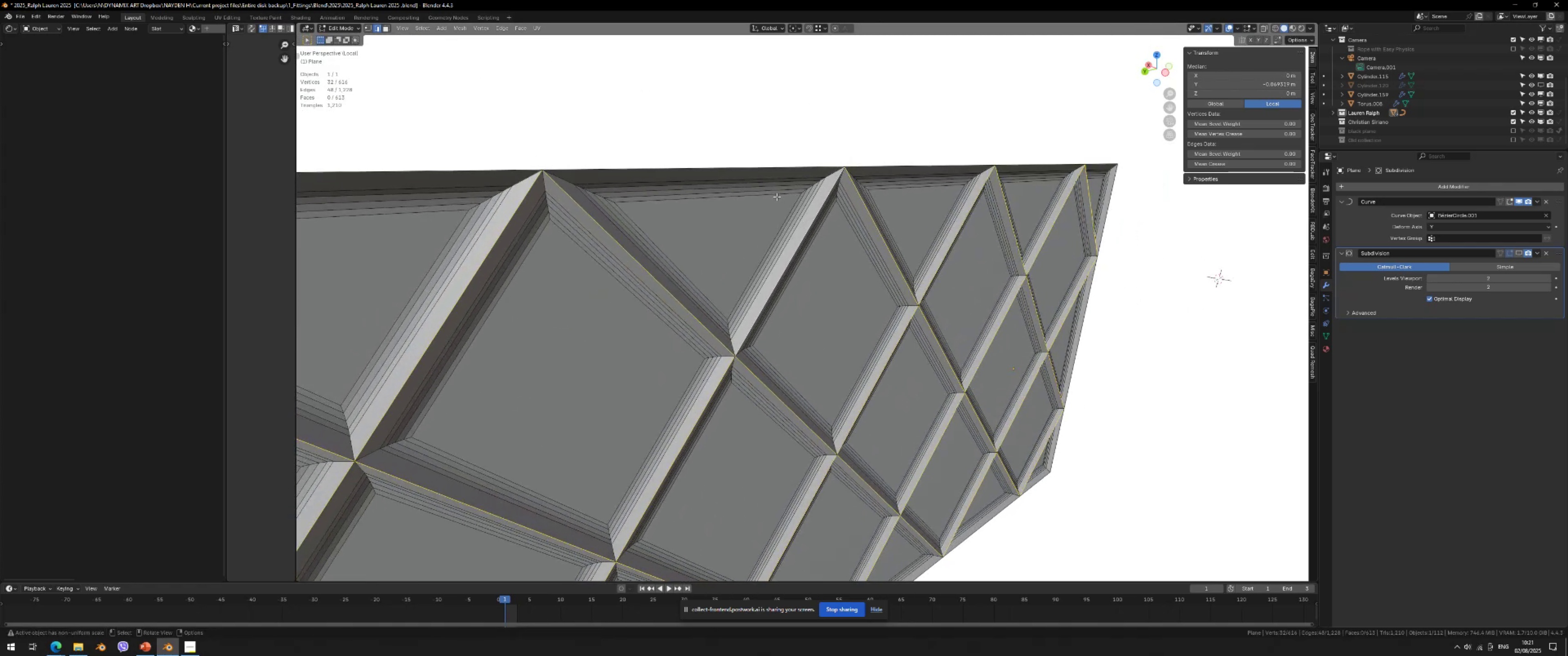 
key(Control+ControlLeft)
 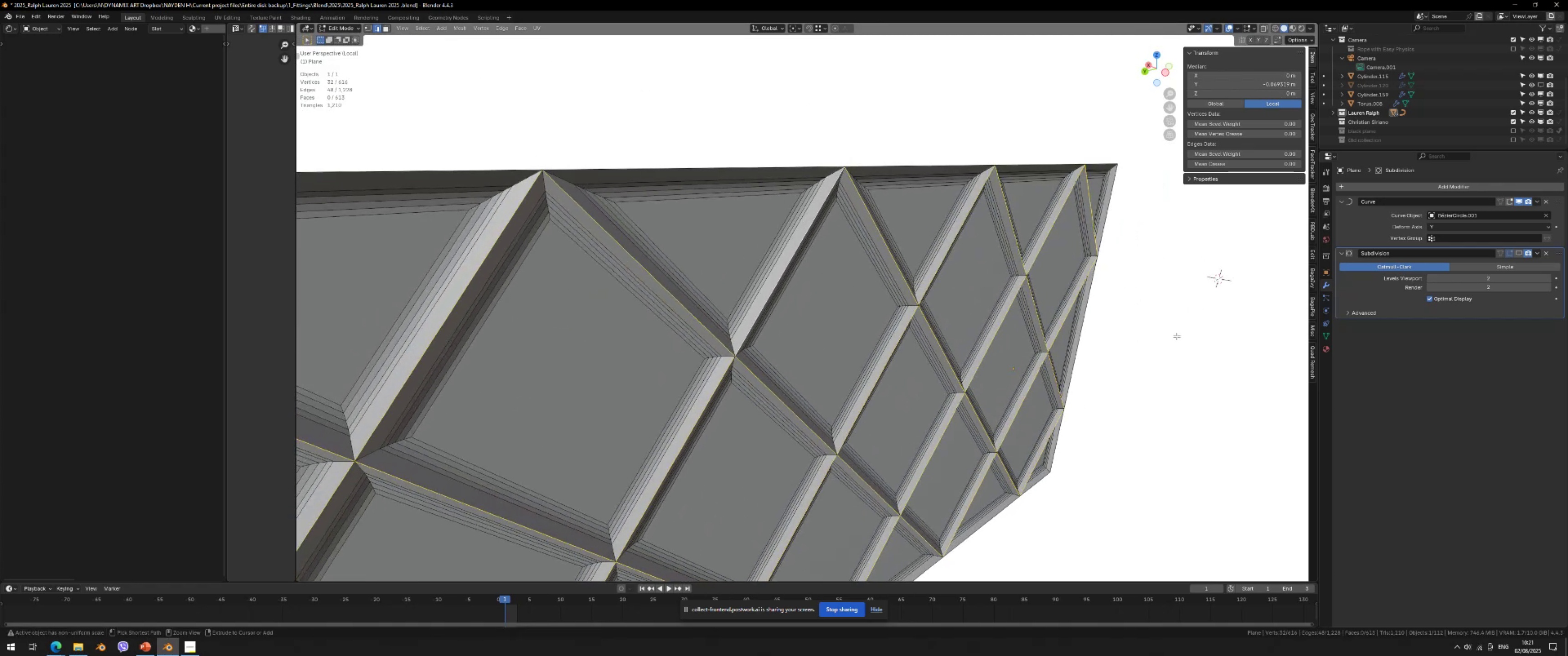 
key(Control+B)
 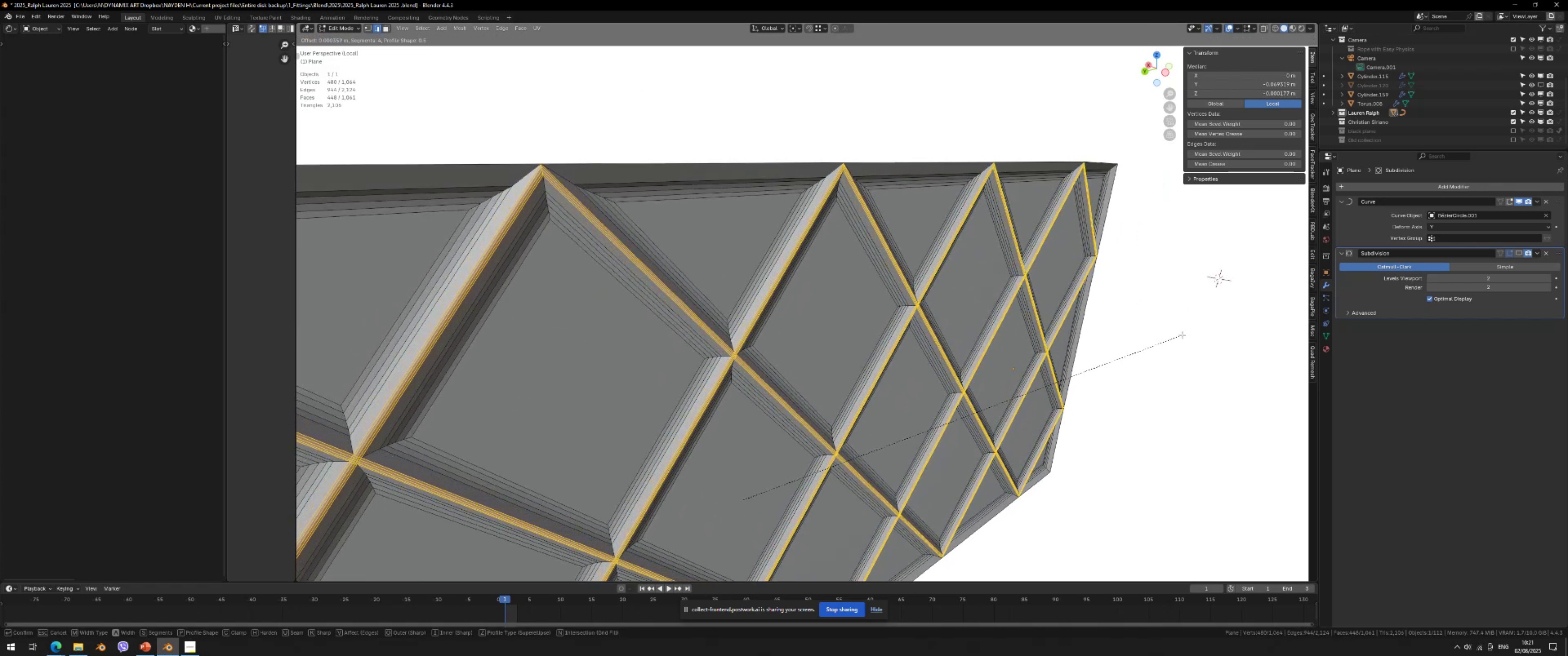 
left_click([1185, 335])
 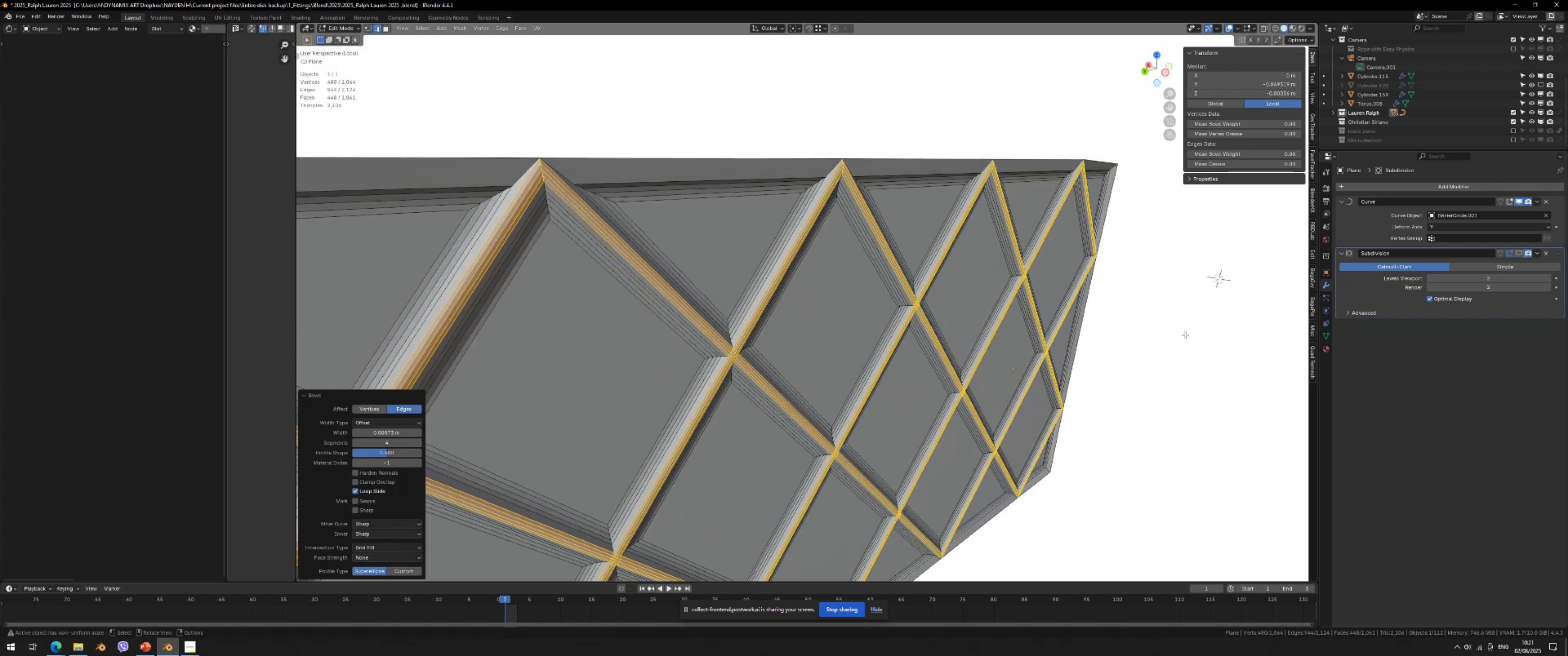 
key(Tab)
 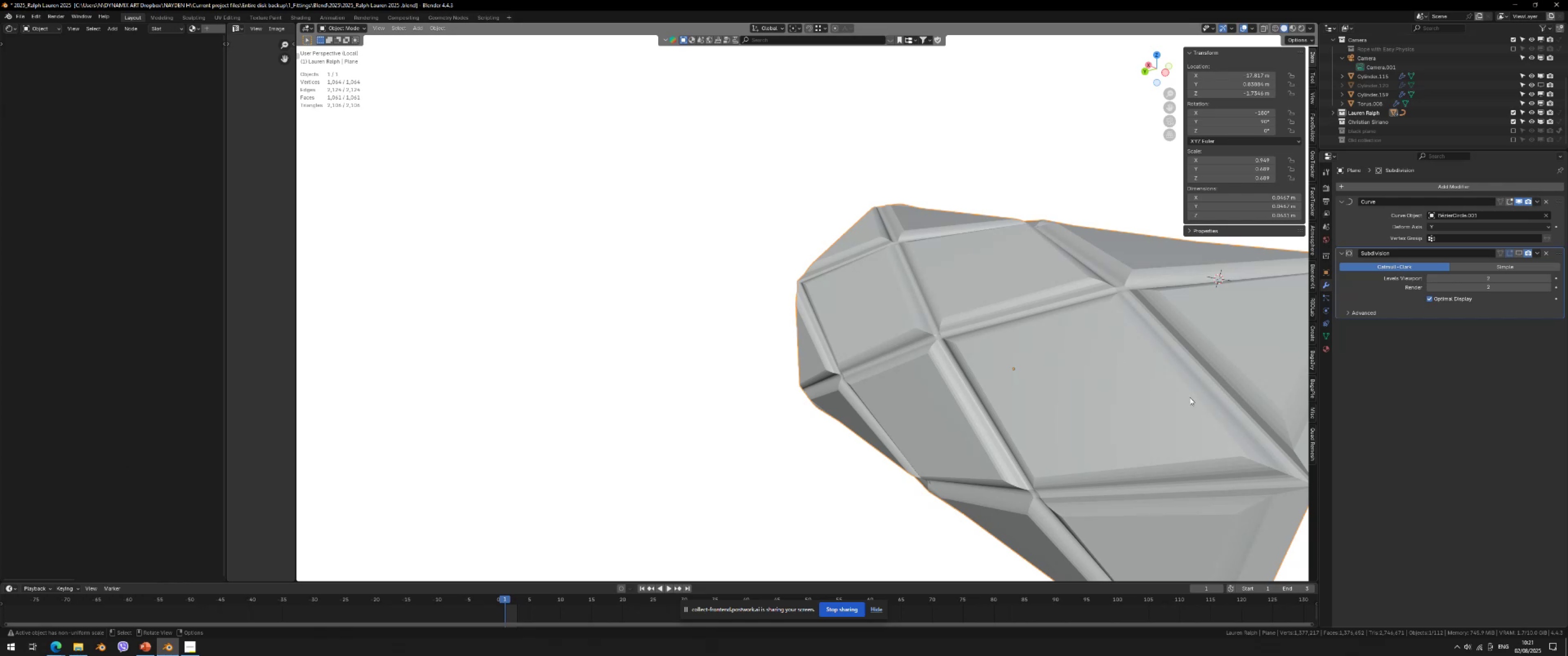 
scroll: coordinate [865, 343], scroll_direction: up, amount: 3.0
 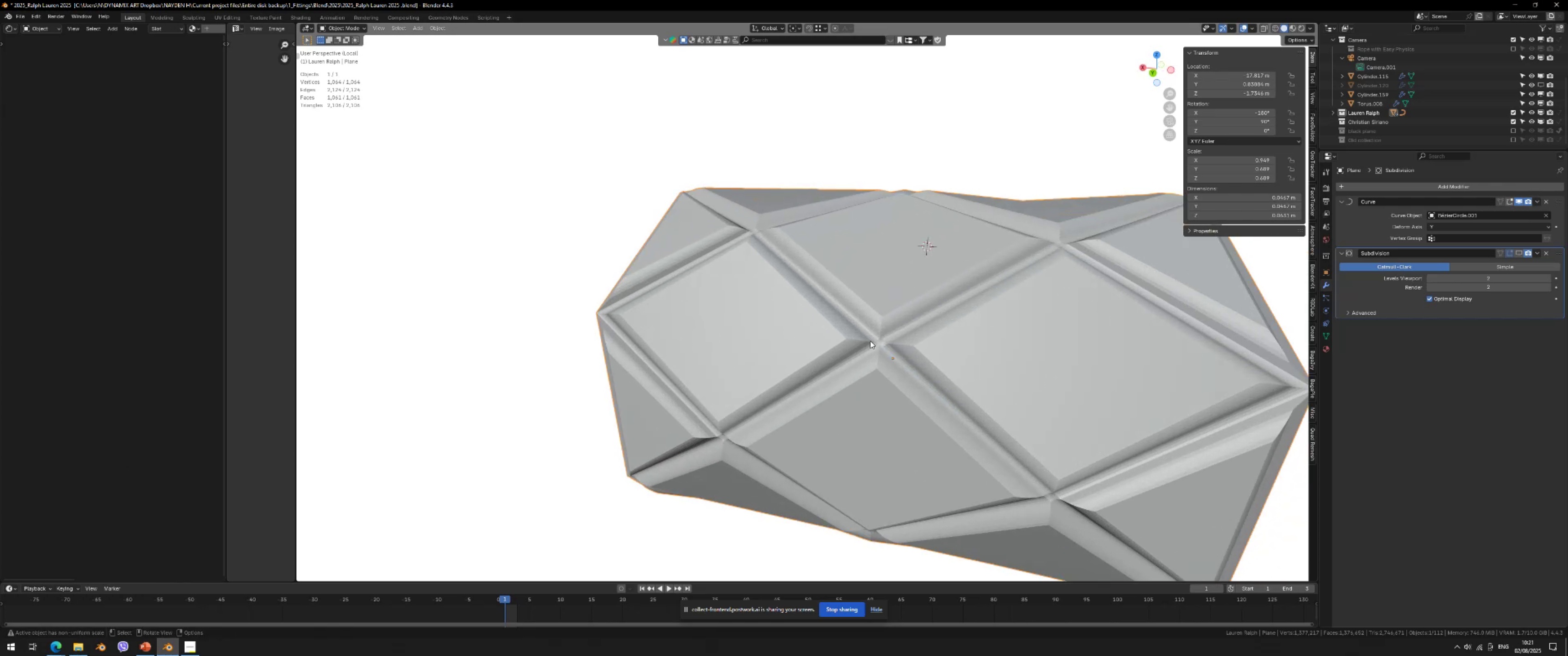 
hold_key(key=ShiftLeft, duration=0.31)
 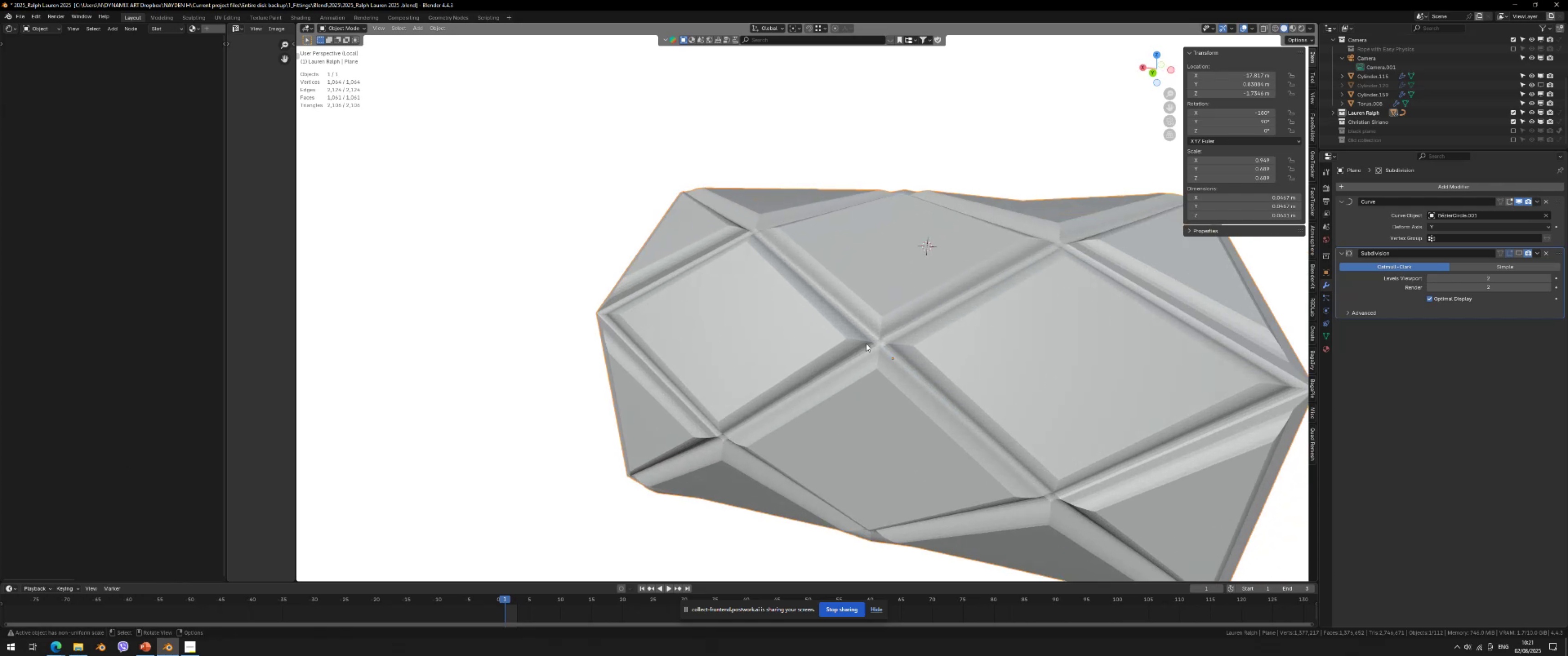 
left_click([870, 341])
 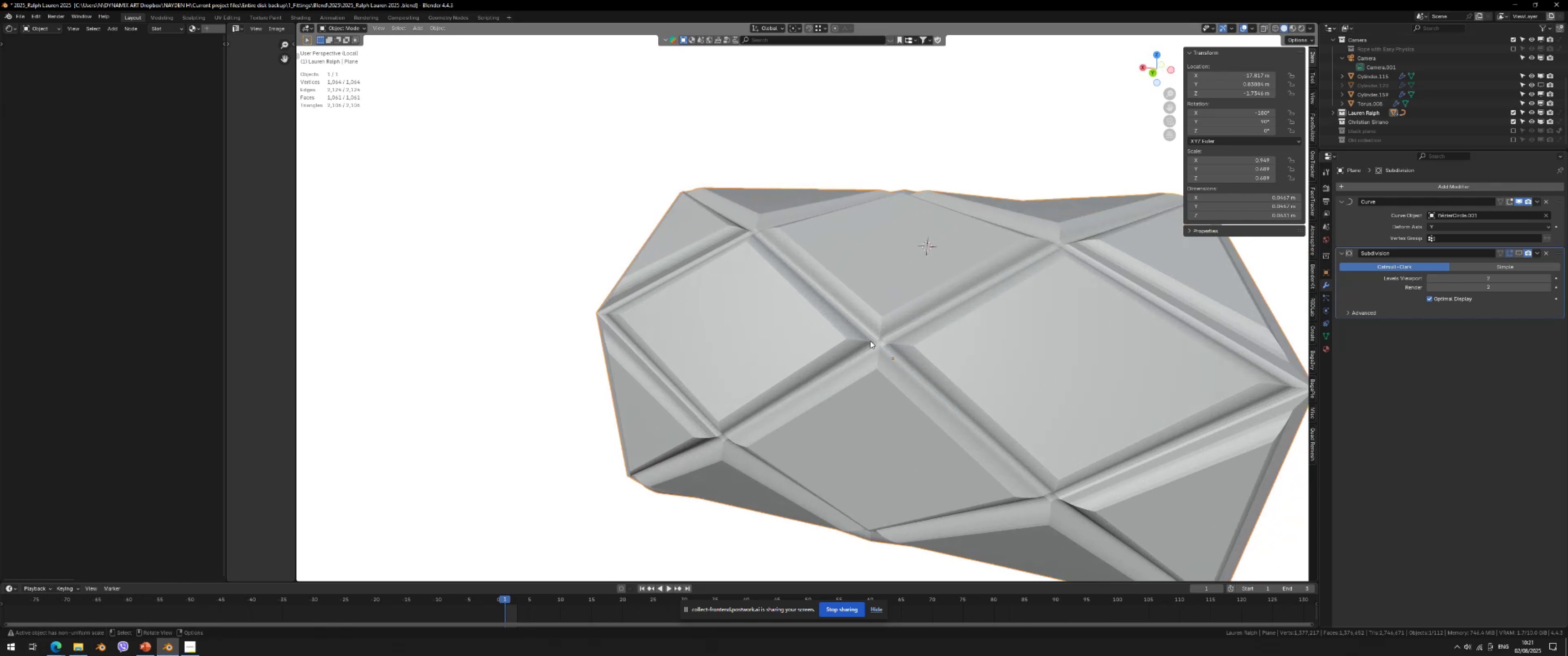 
right_click([870, 341])
 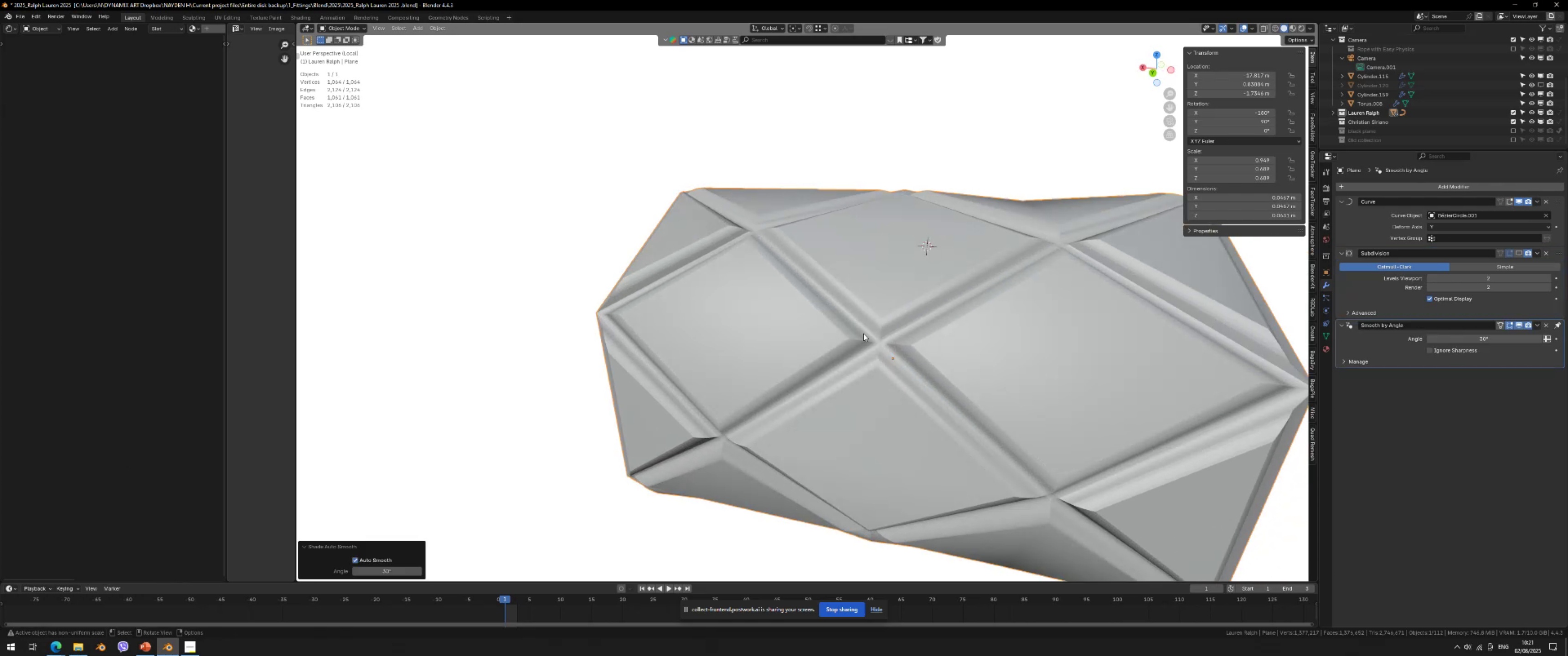 
double_click([909, 279])
 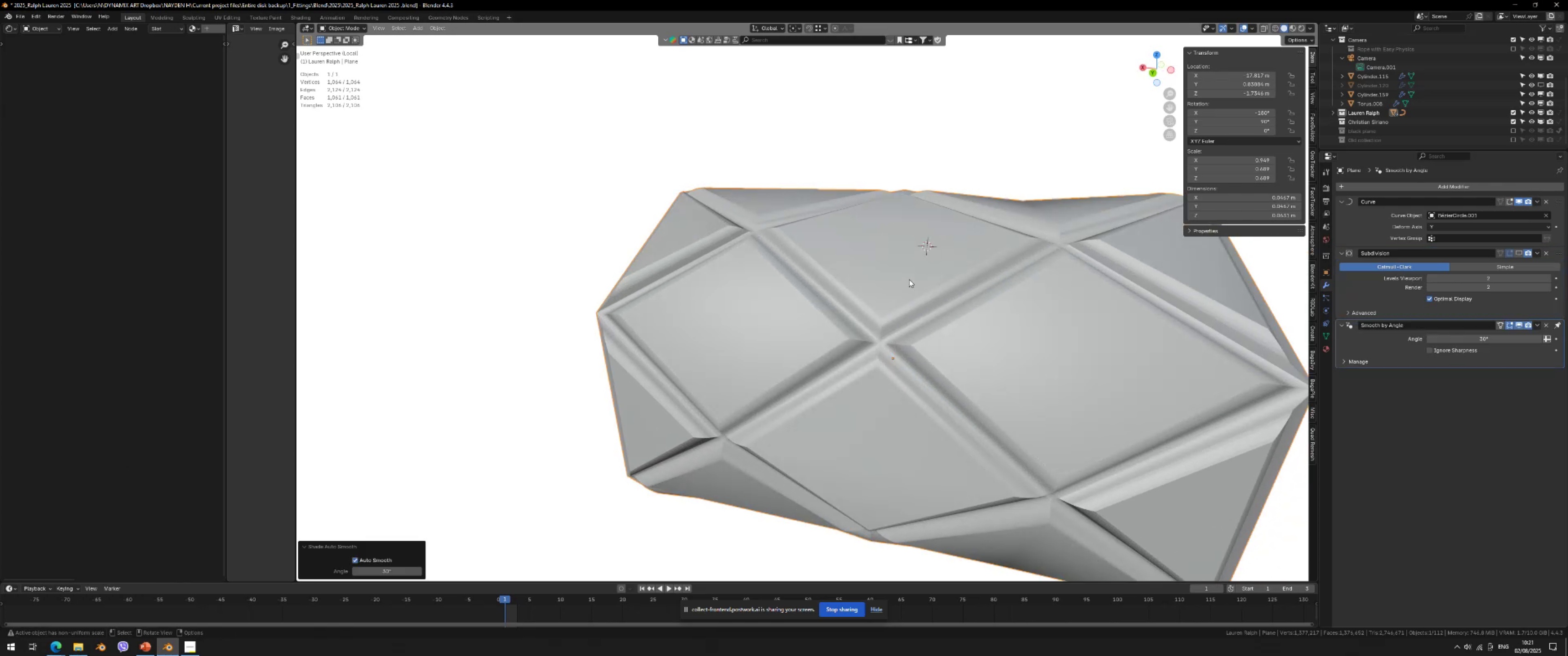 
key(Tab)
 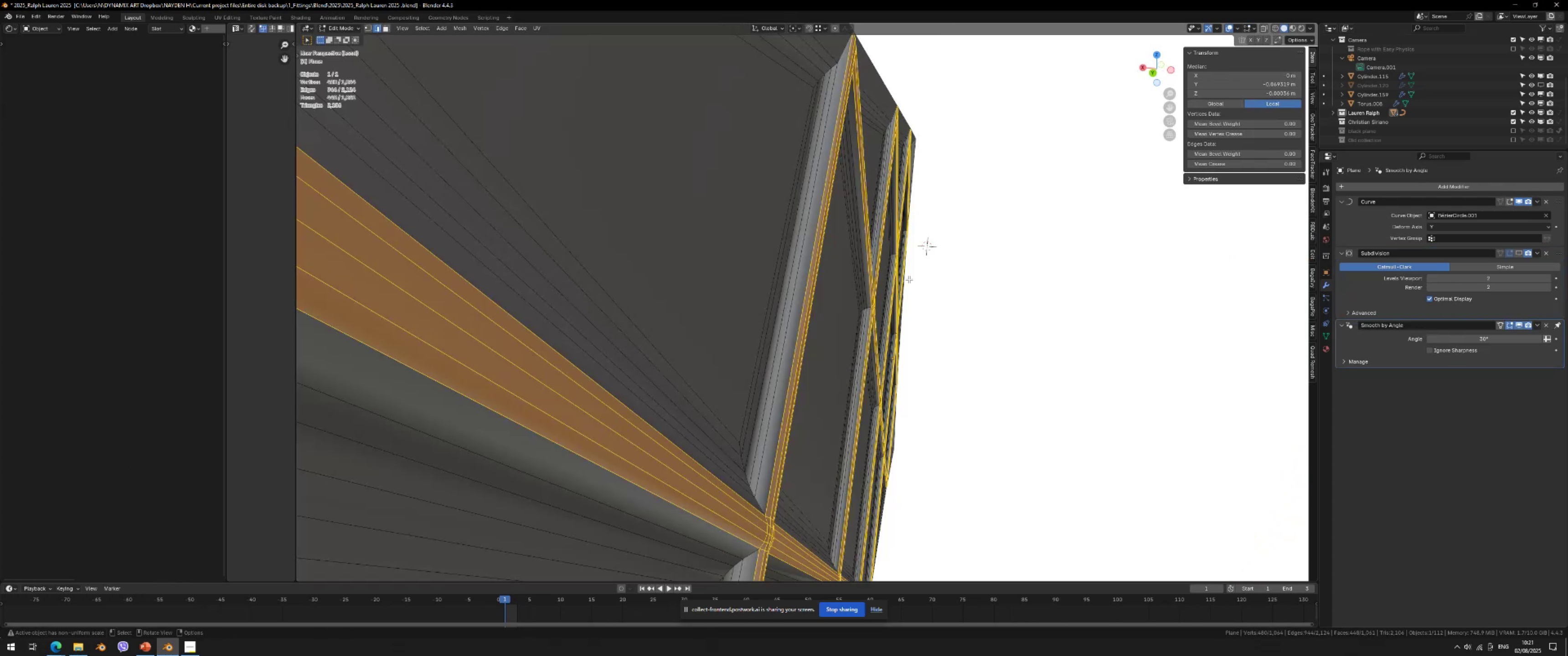 
key(Tab)
 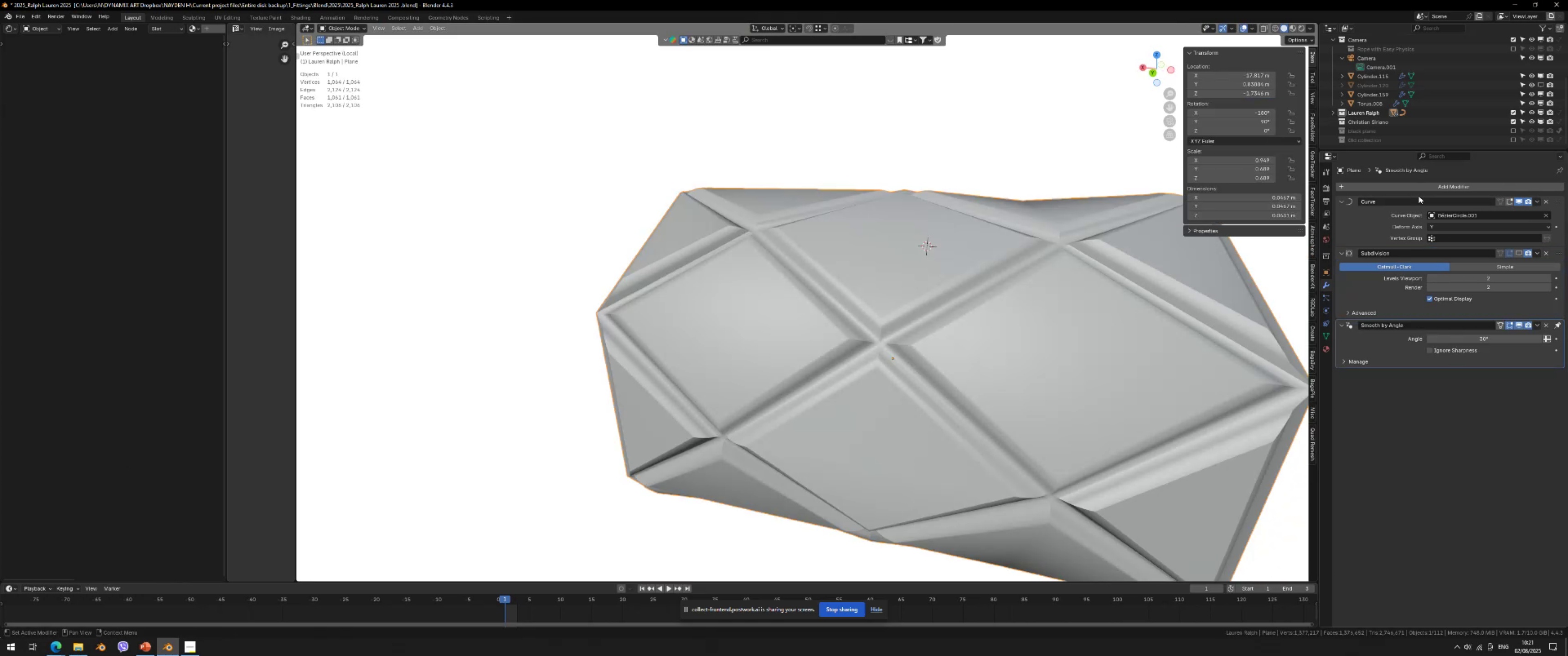 
double_click([1423, 184])
 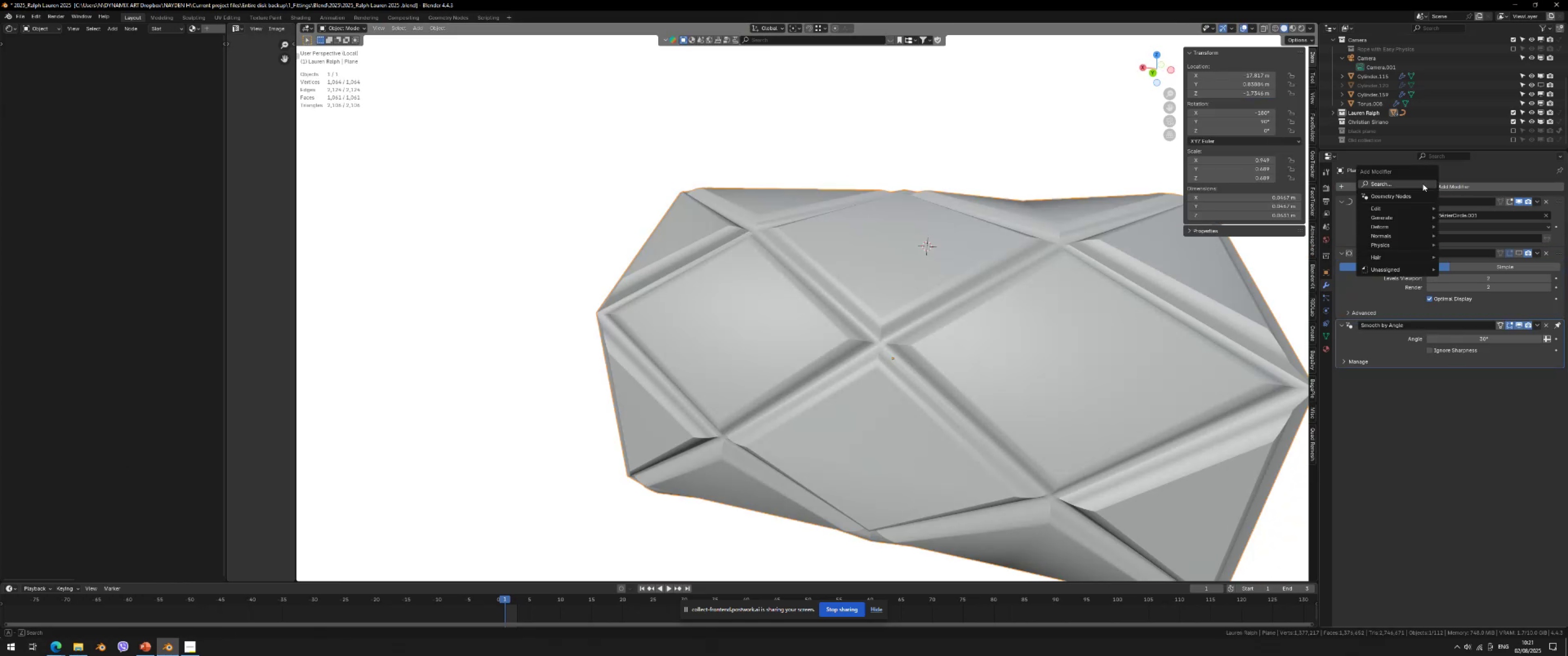 
key(S)
 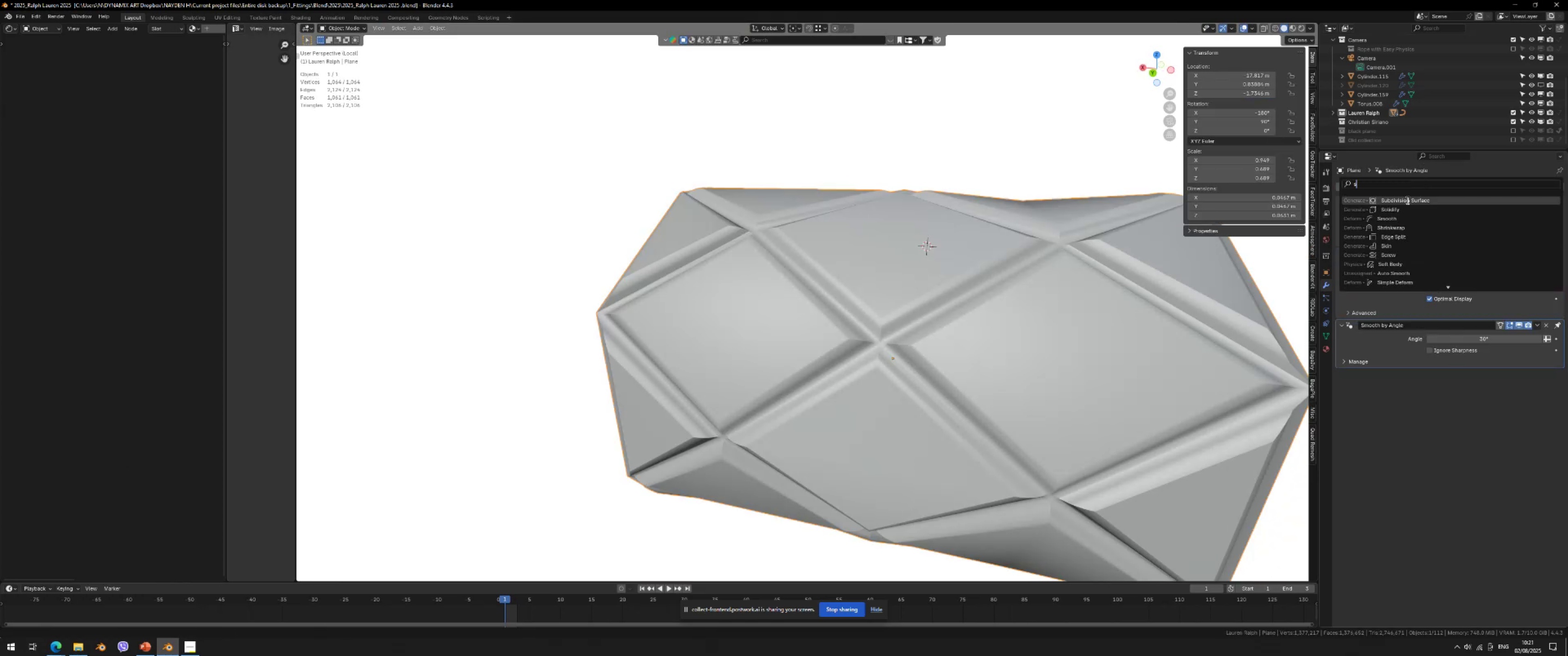 
left_click([1407, 202])
 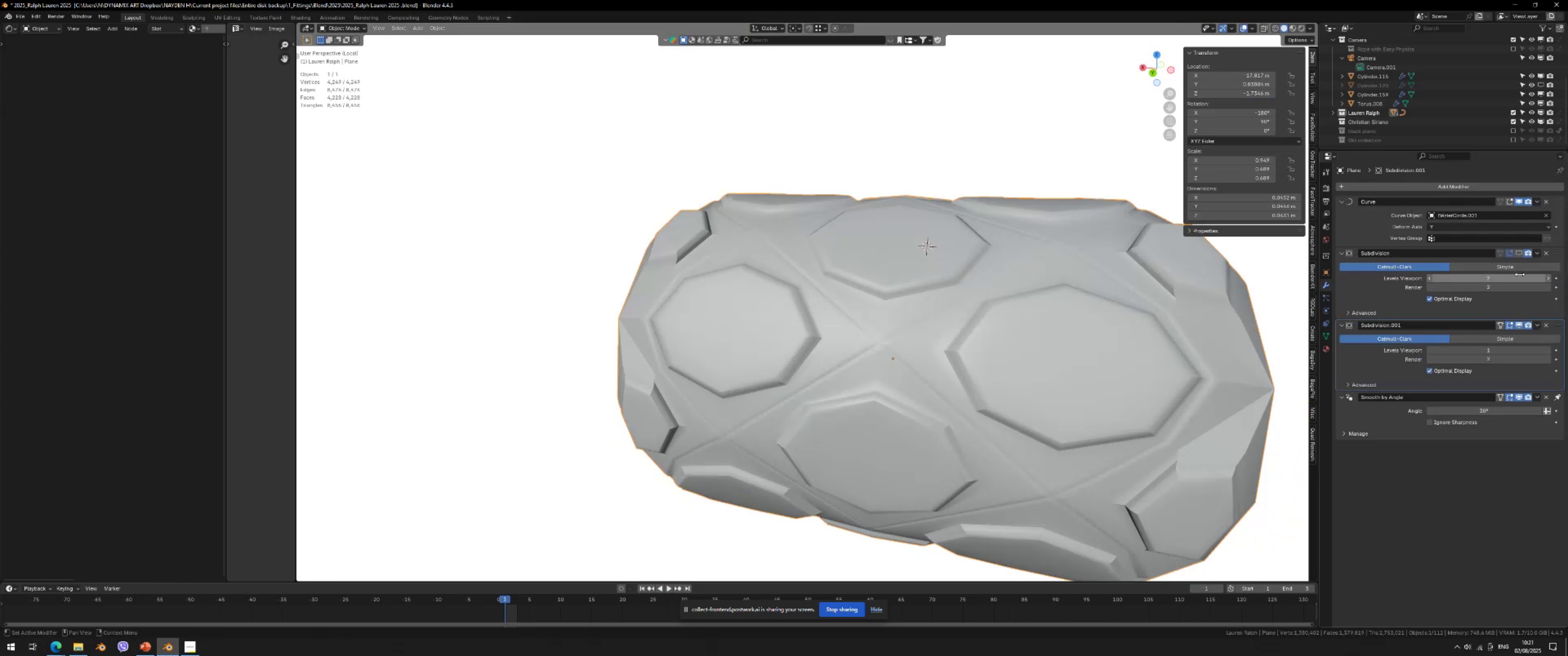 
left_click([1517, 265])
 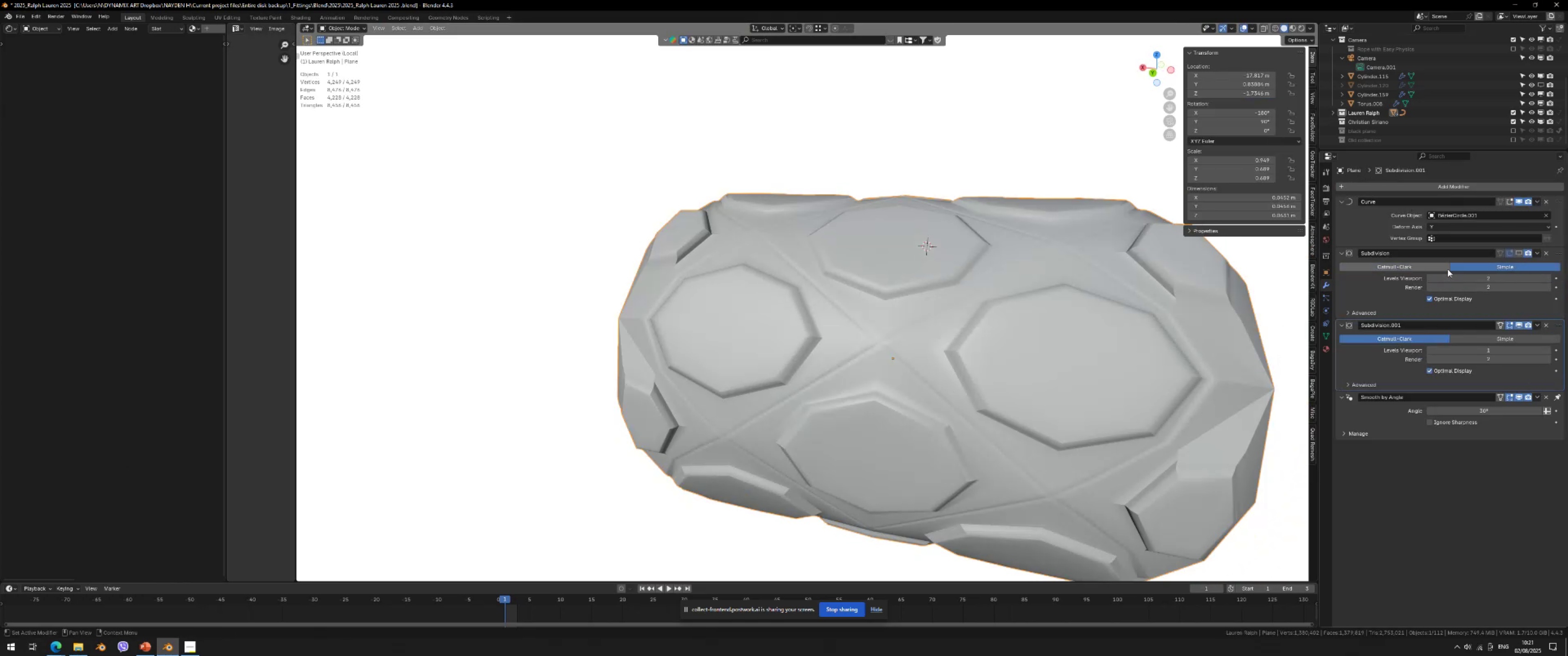 
left_click([1424, 263])
 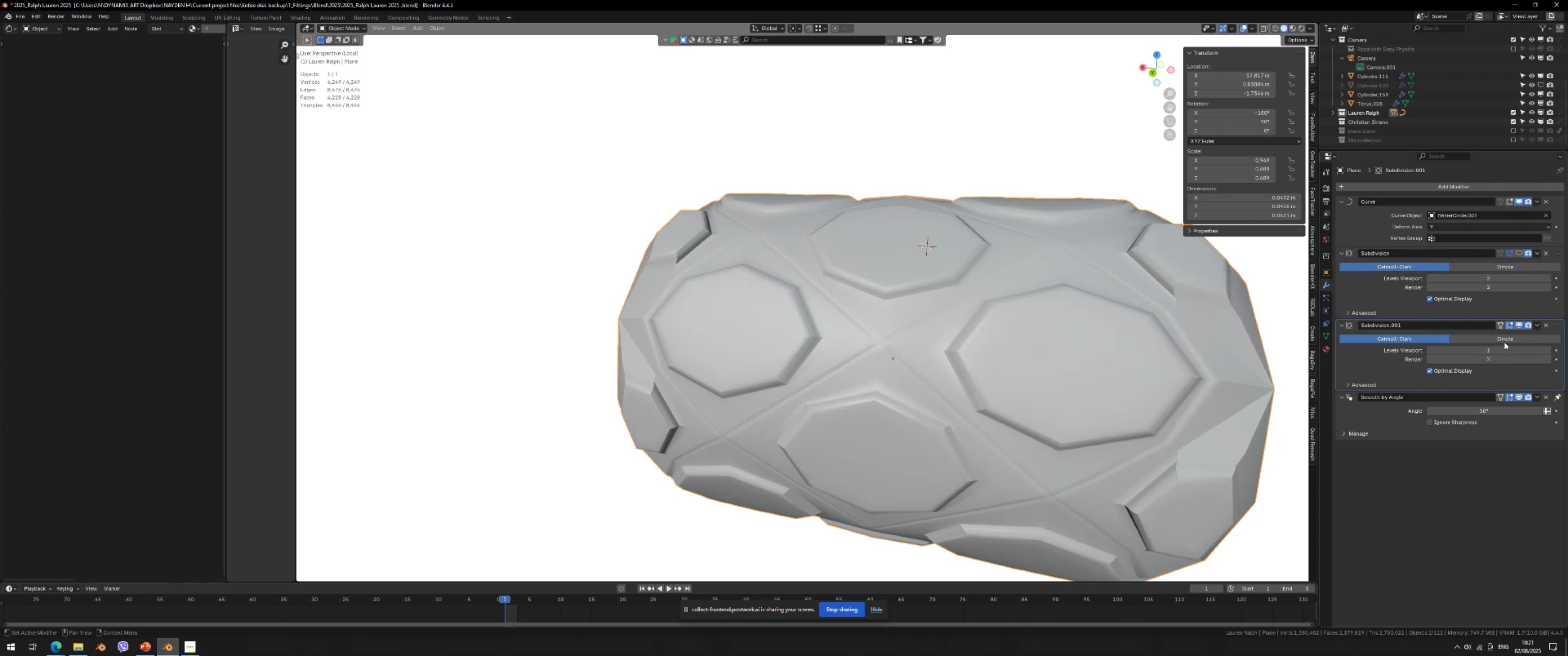 
left_click([1505, 340])
 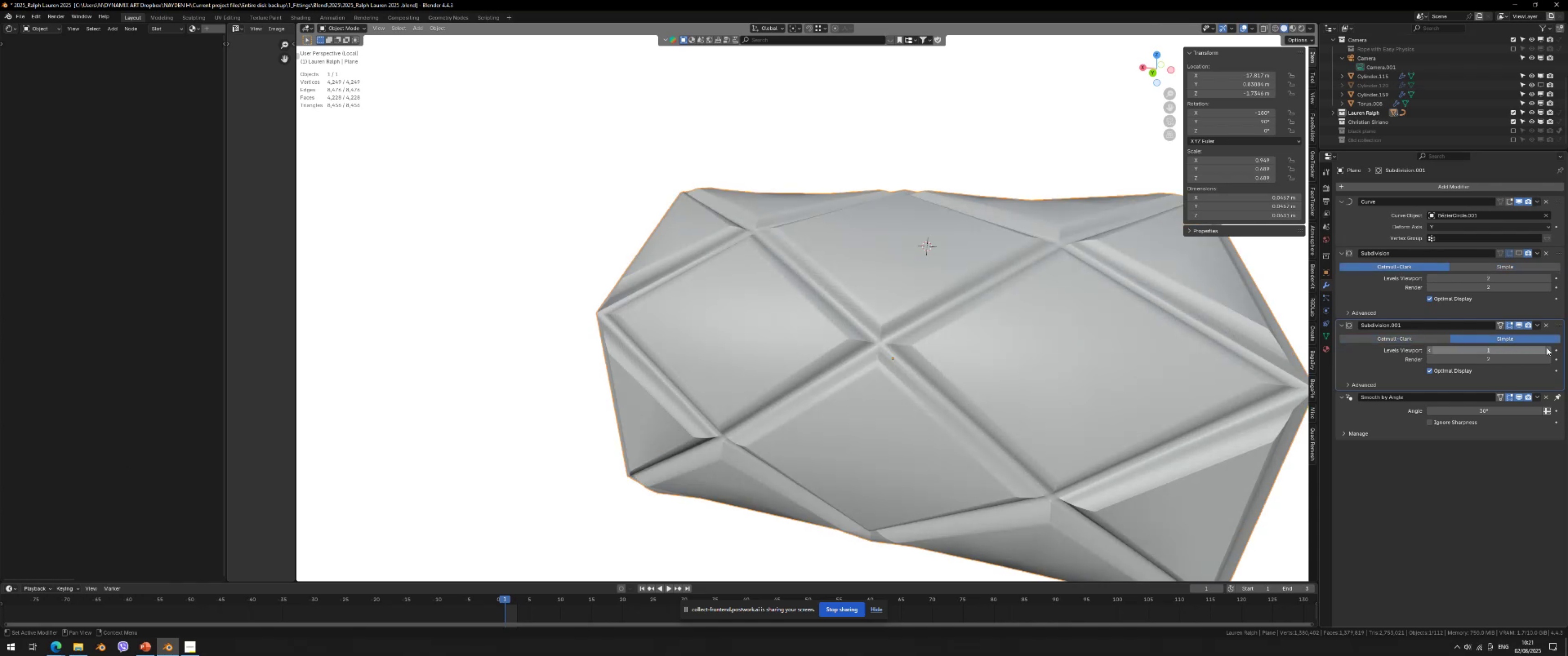 
left_click([1550, 348])
 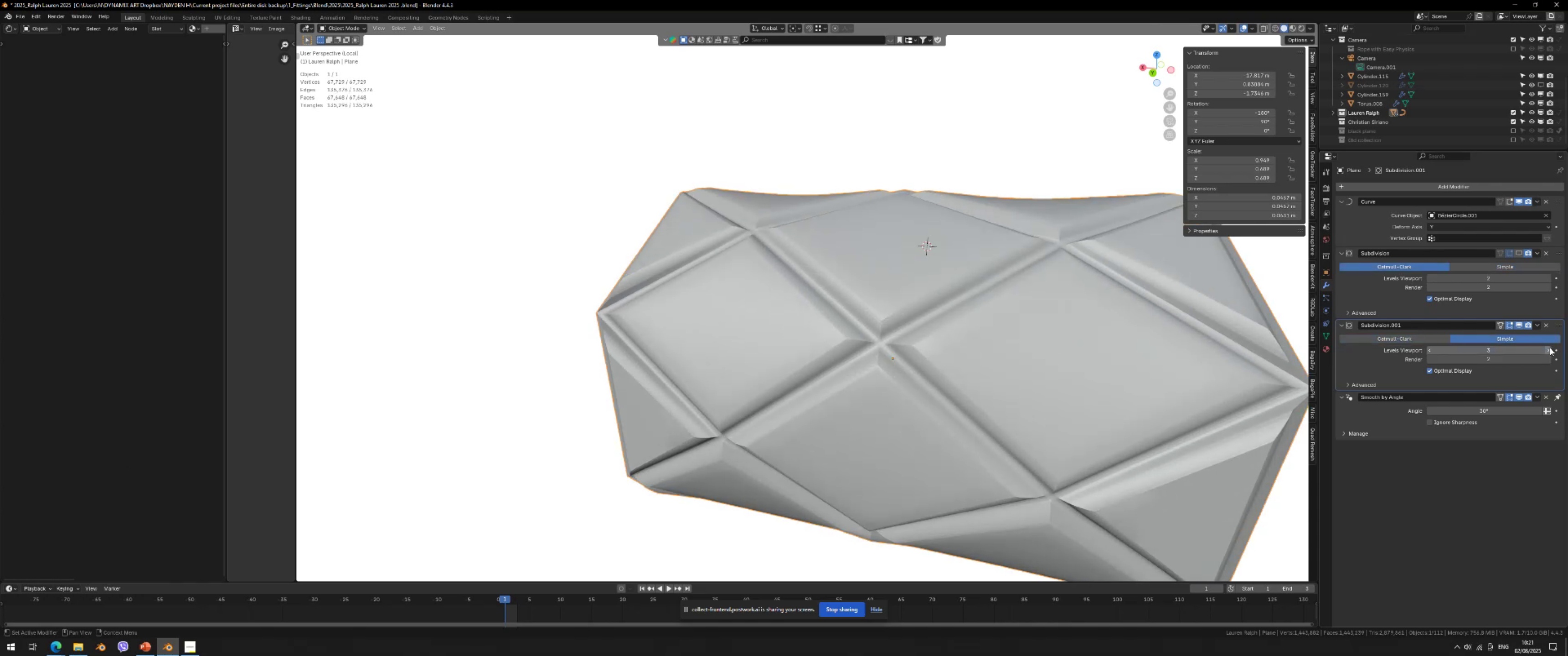 
double_click([1550, 348])
 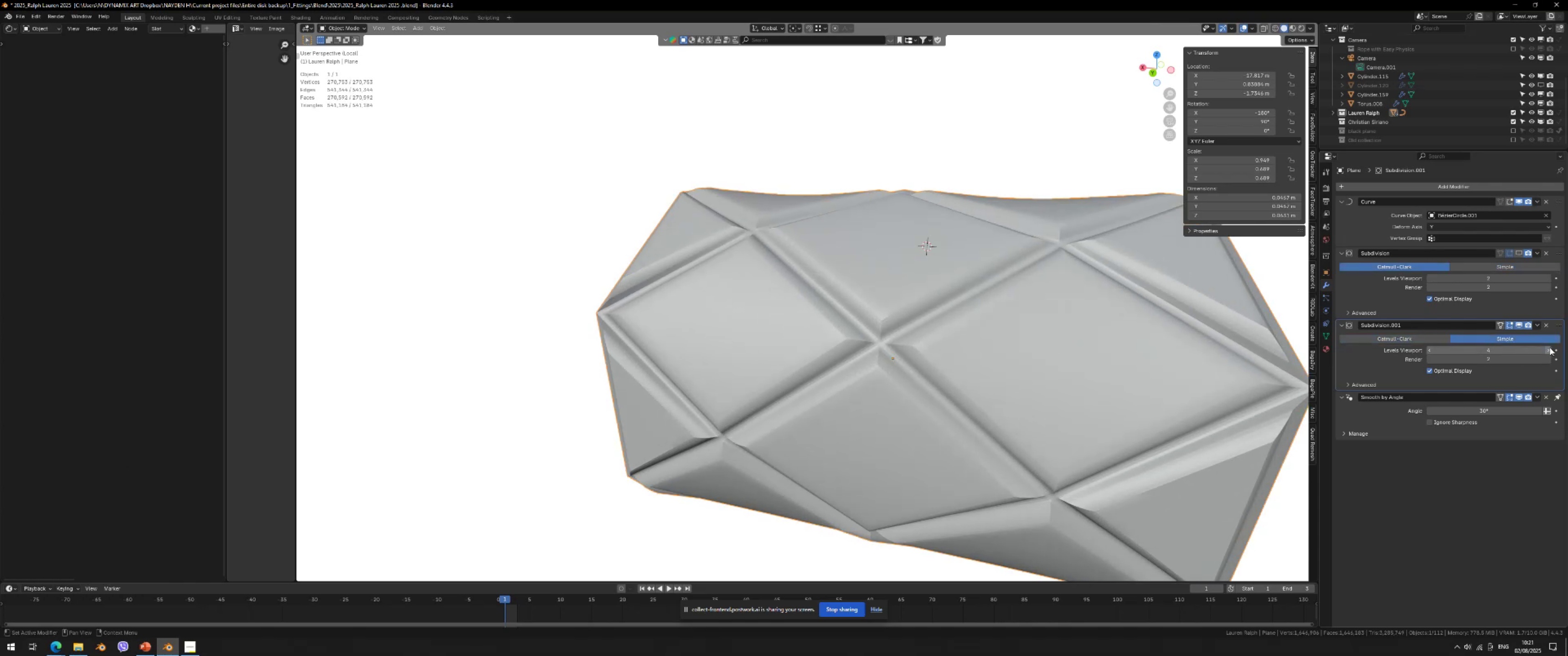 
triple_click([1550, 348])
 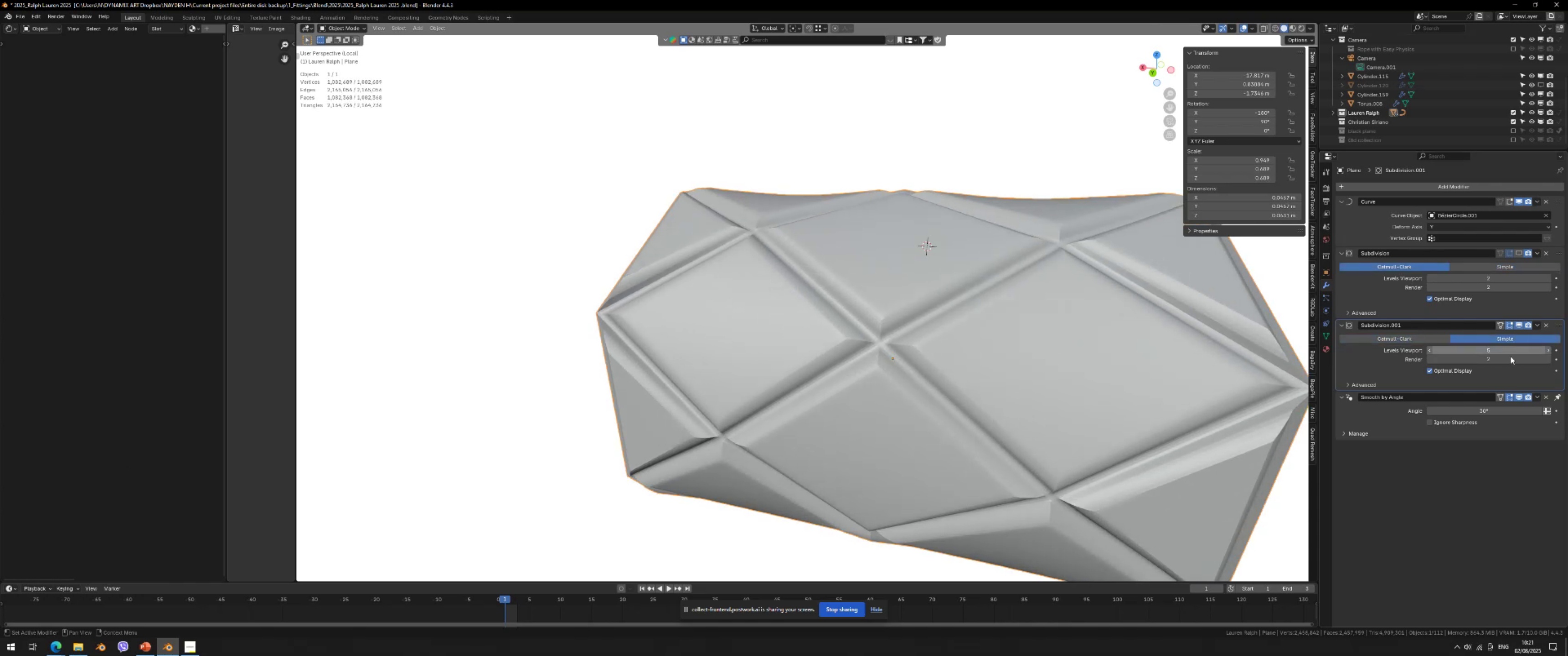 
right_click([1061, 350])
 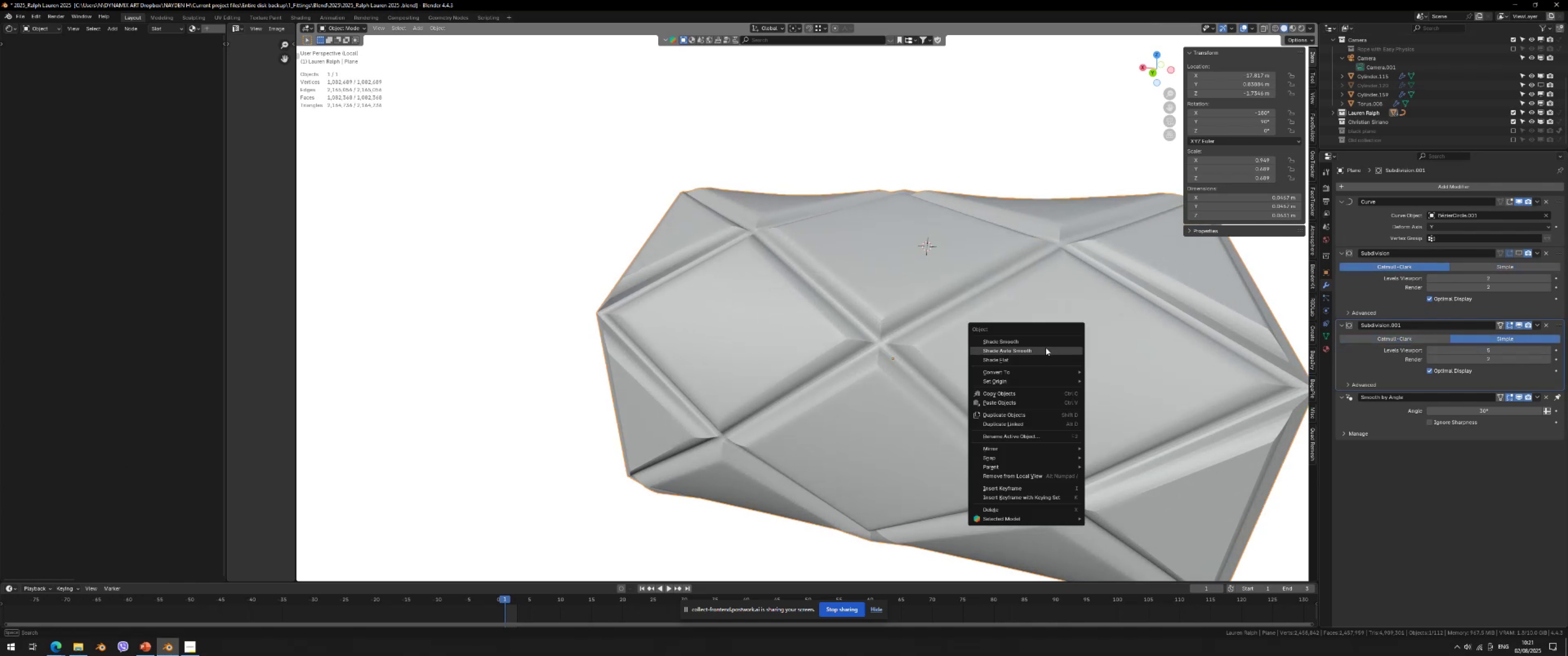 
left_click([1046, 348])
 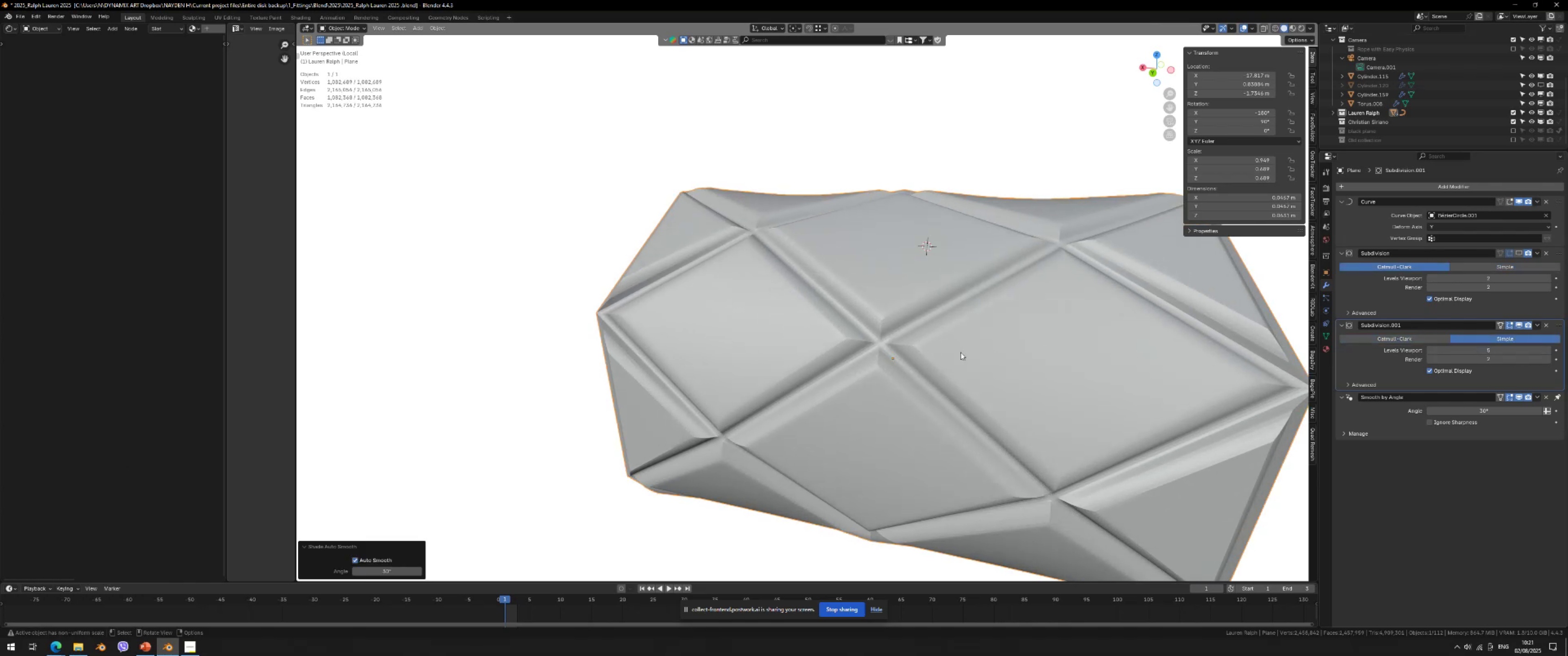 
left_click([944, 352])
 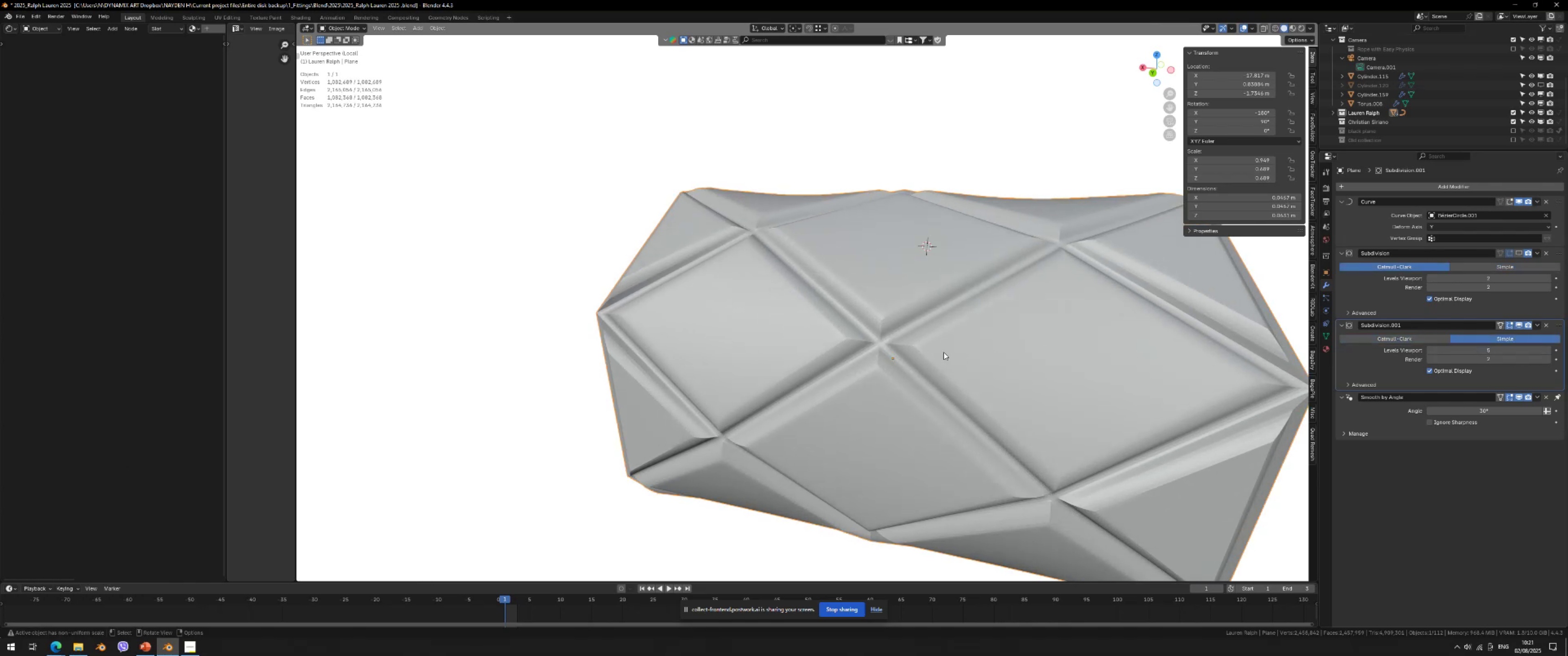 
right_click([944, 352])
 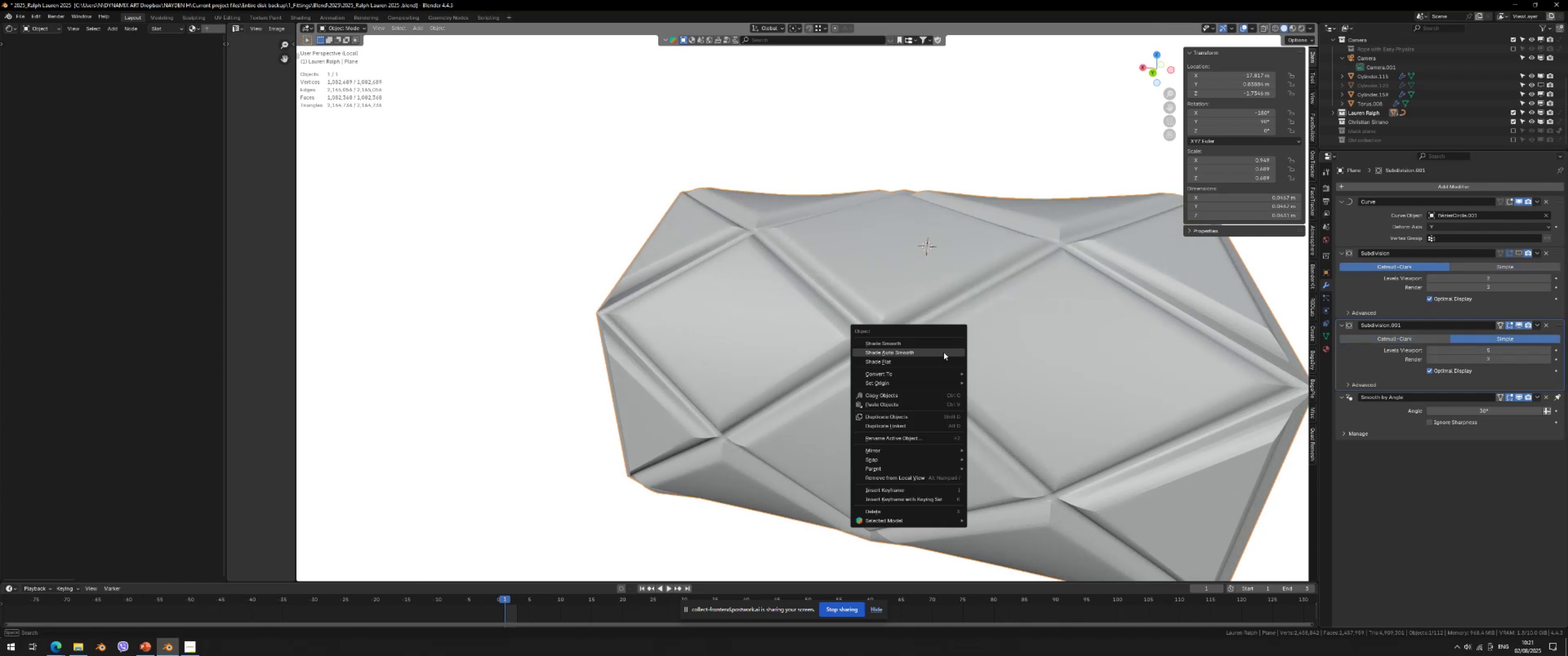 
left_click([944, 352])
 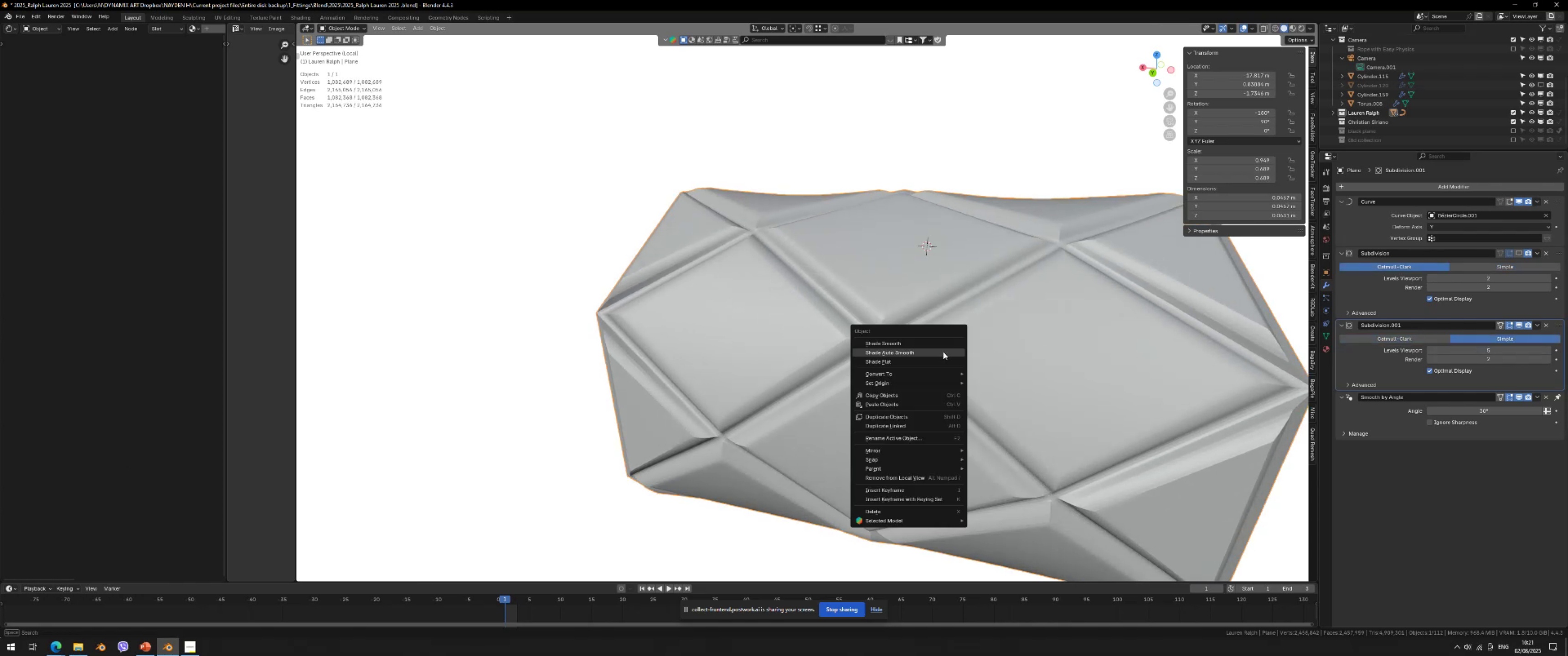 
right_click([943, 352])
 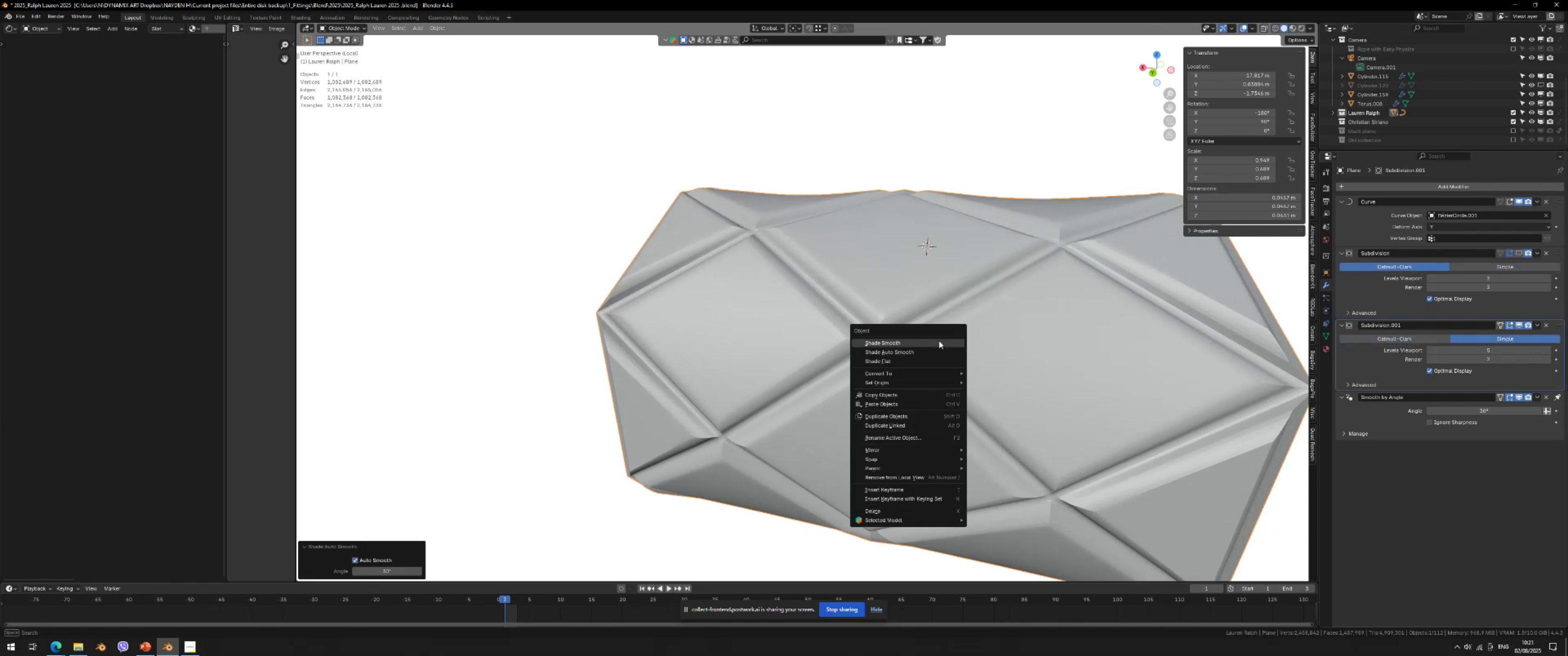 
left_click([939, 341])
 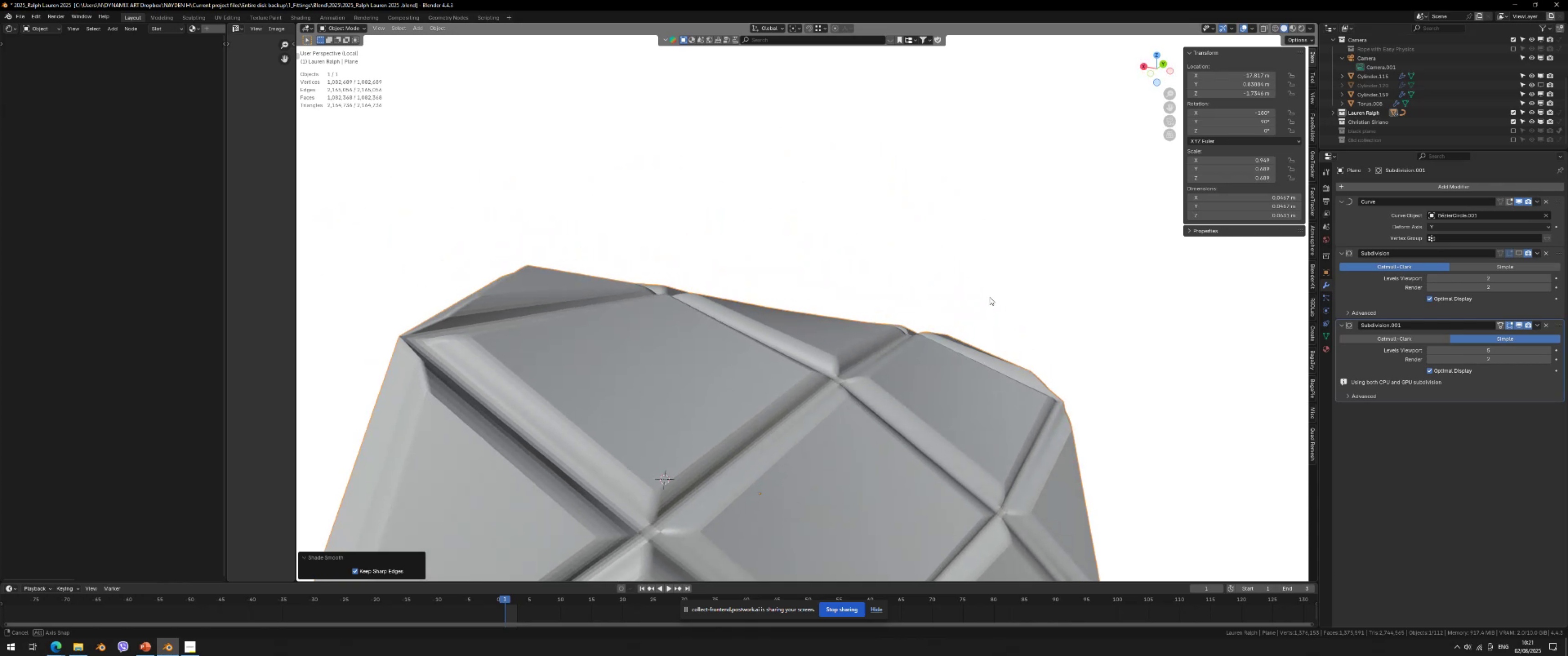 
key(Slash)
 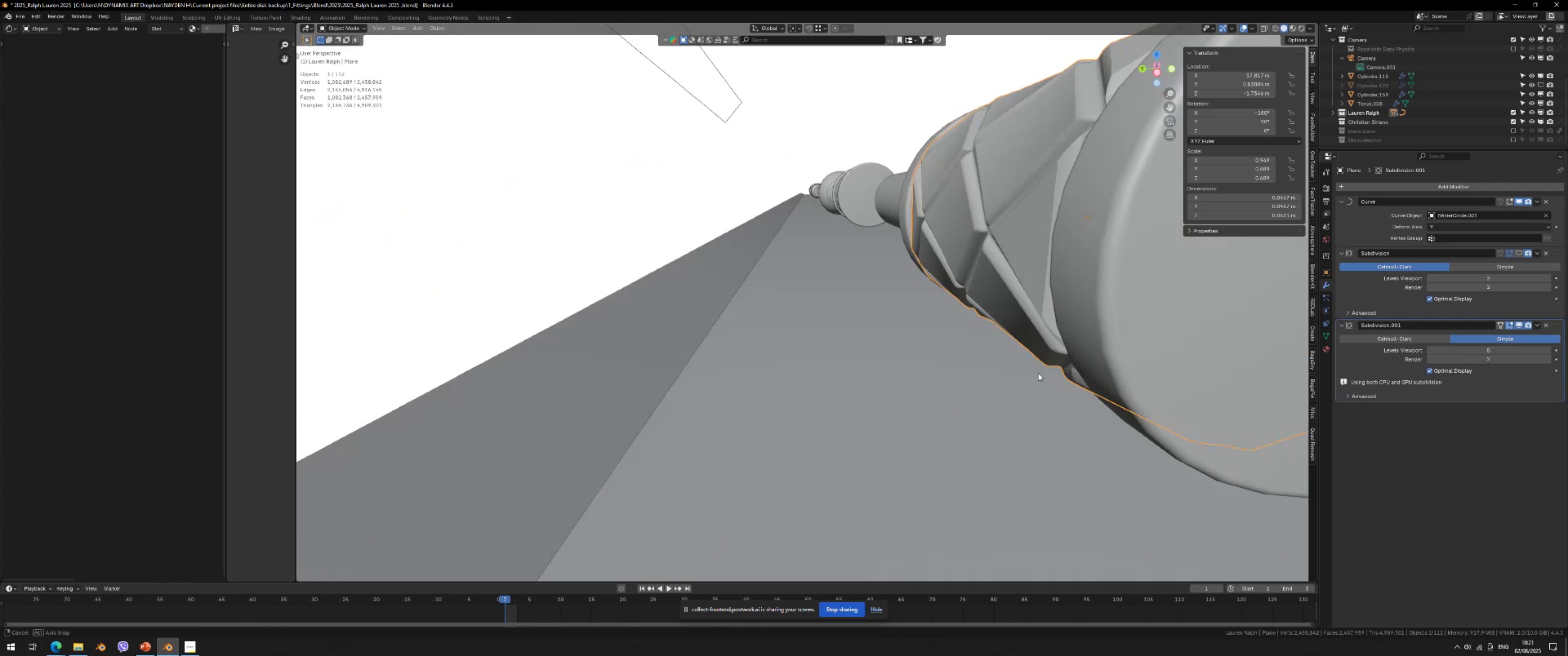 
scroll: coordinate [1099, 395], scroll_direction: down, amount: 3.0
 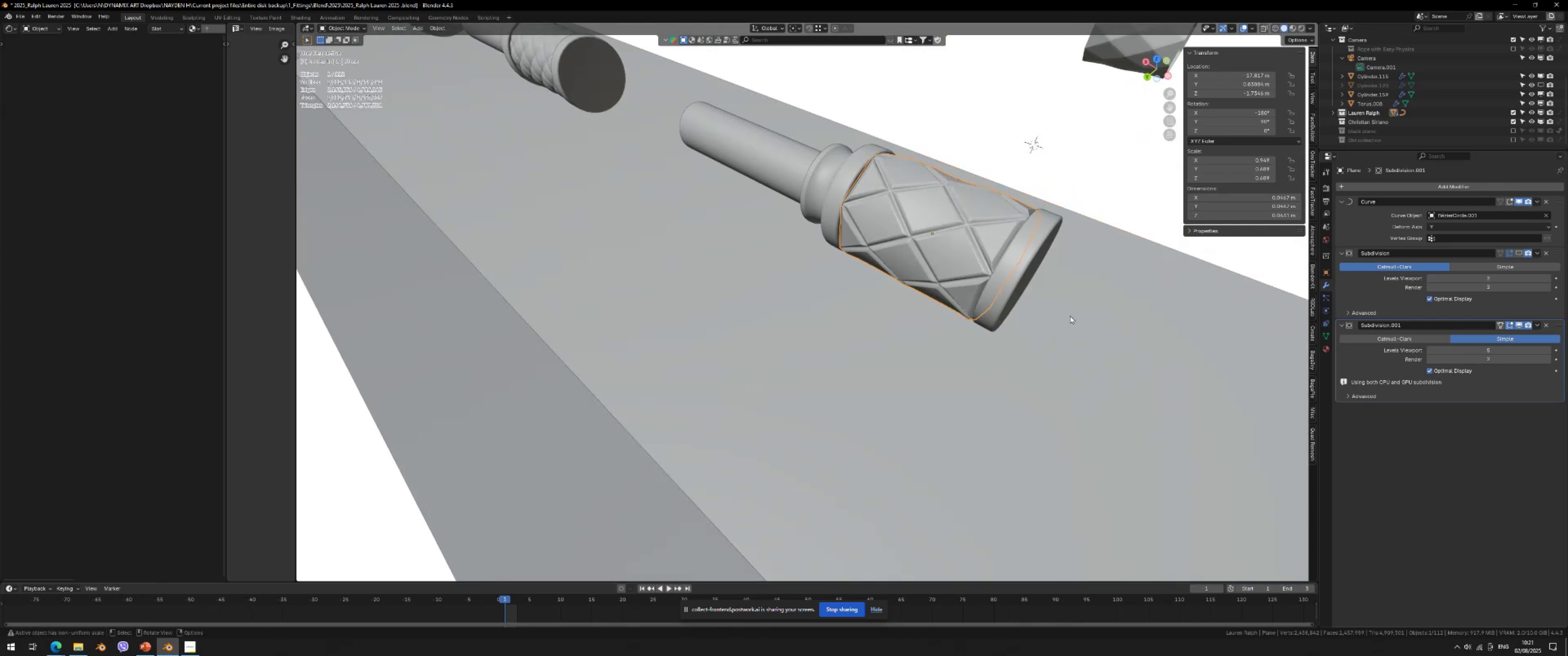 
key(Shift+ShiftLeft)
 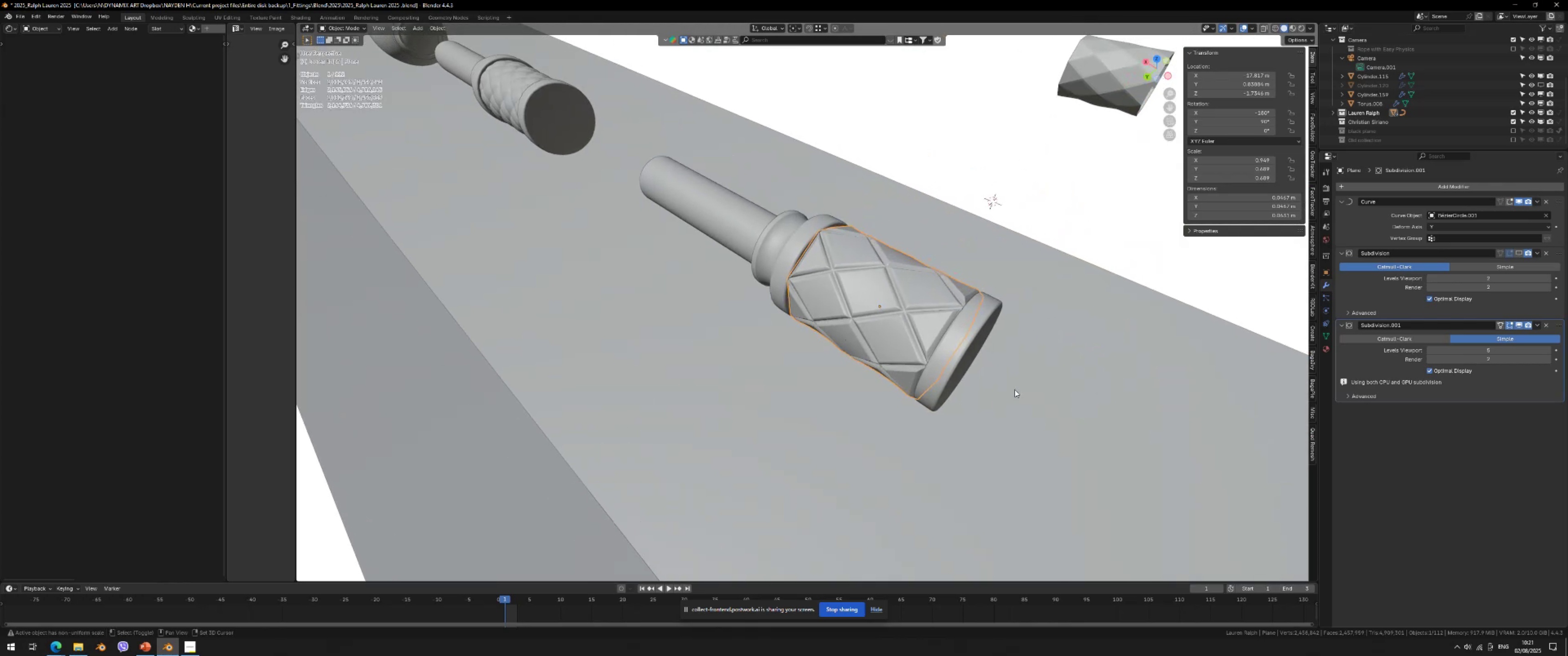 
scroll: coordinate [1003, 405], scroll_direction: up, amount: 5.0
 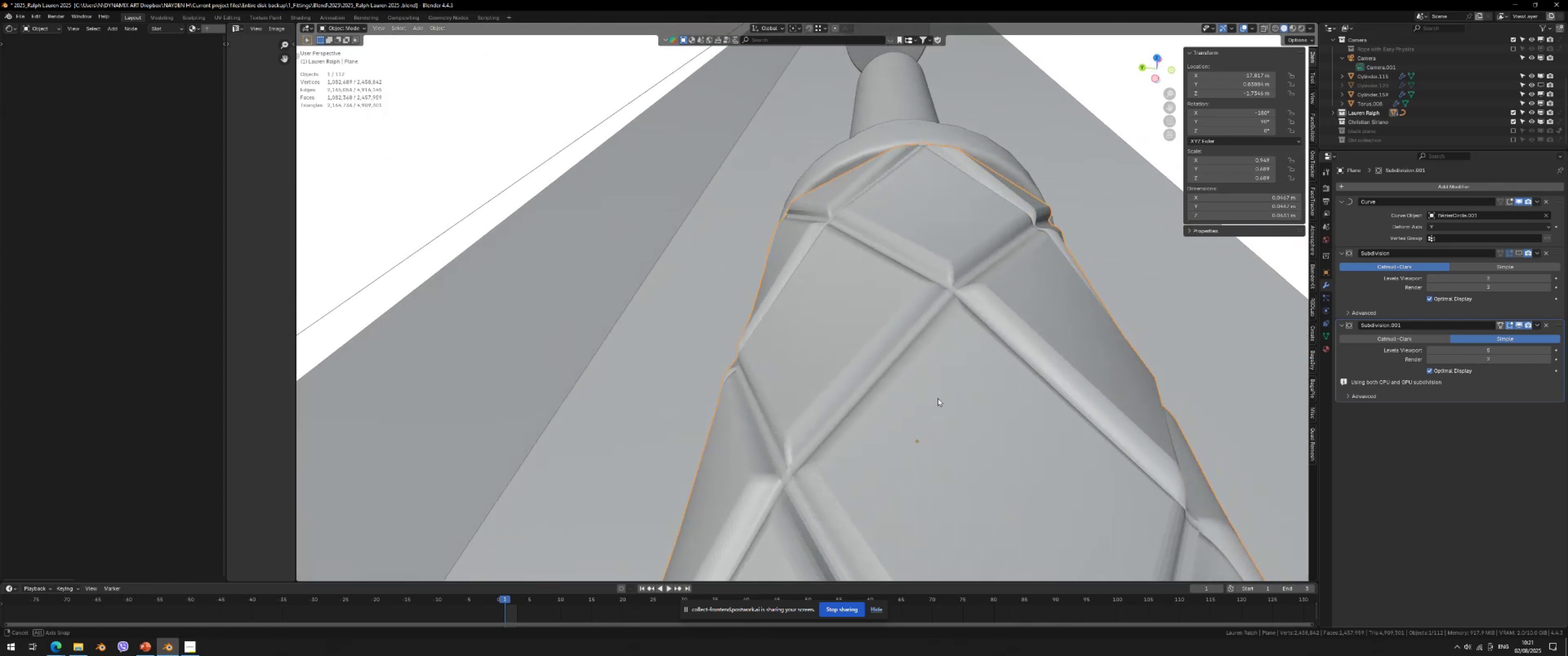 
scroll: coordinate [861, 385], scroll_direction: down, amount: 3.0
 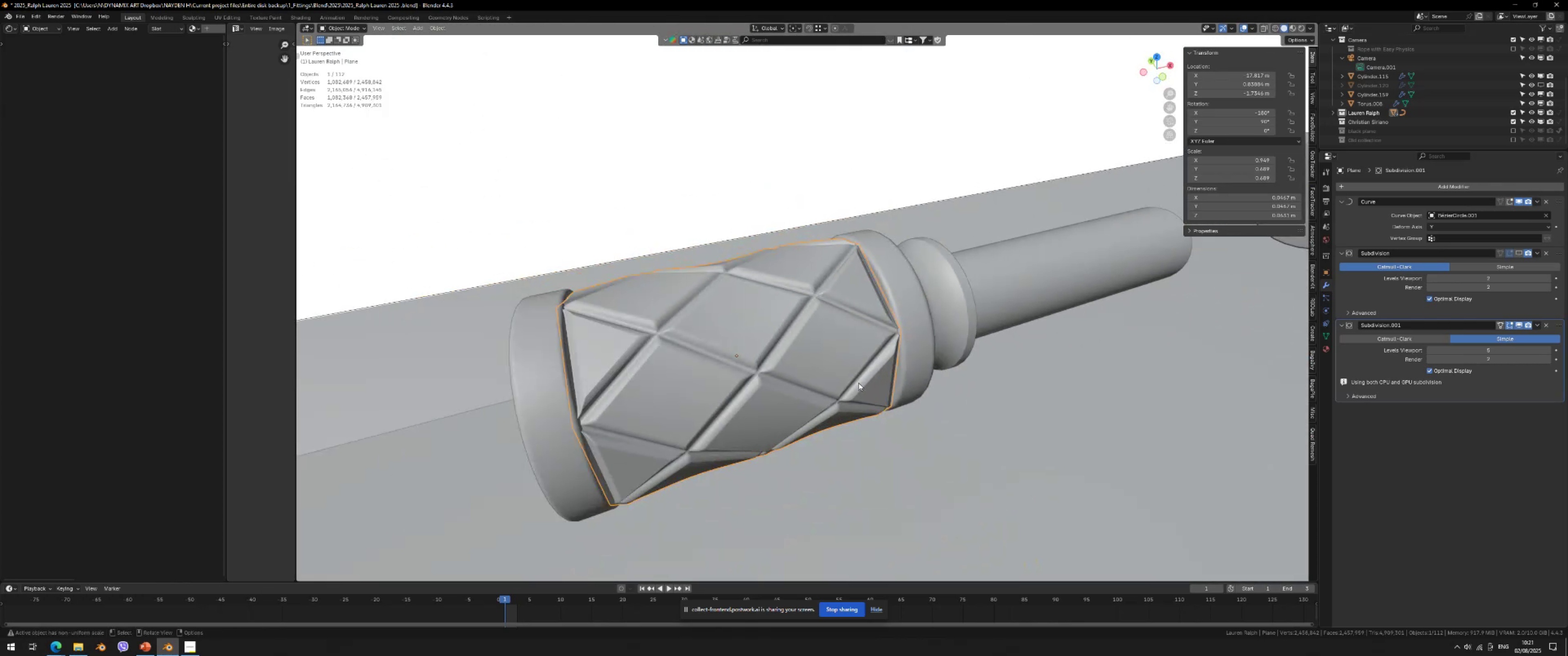 
wait(8.25)
 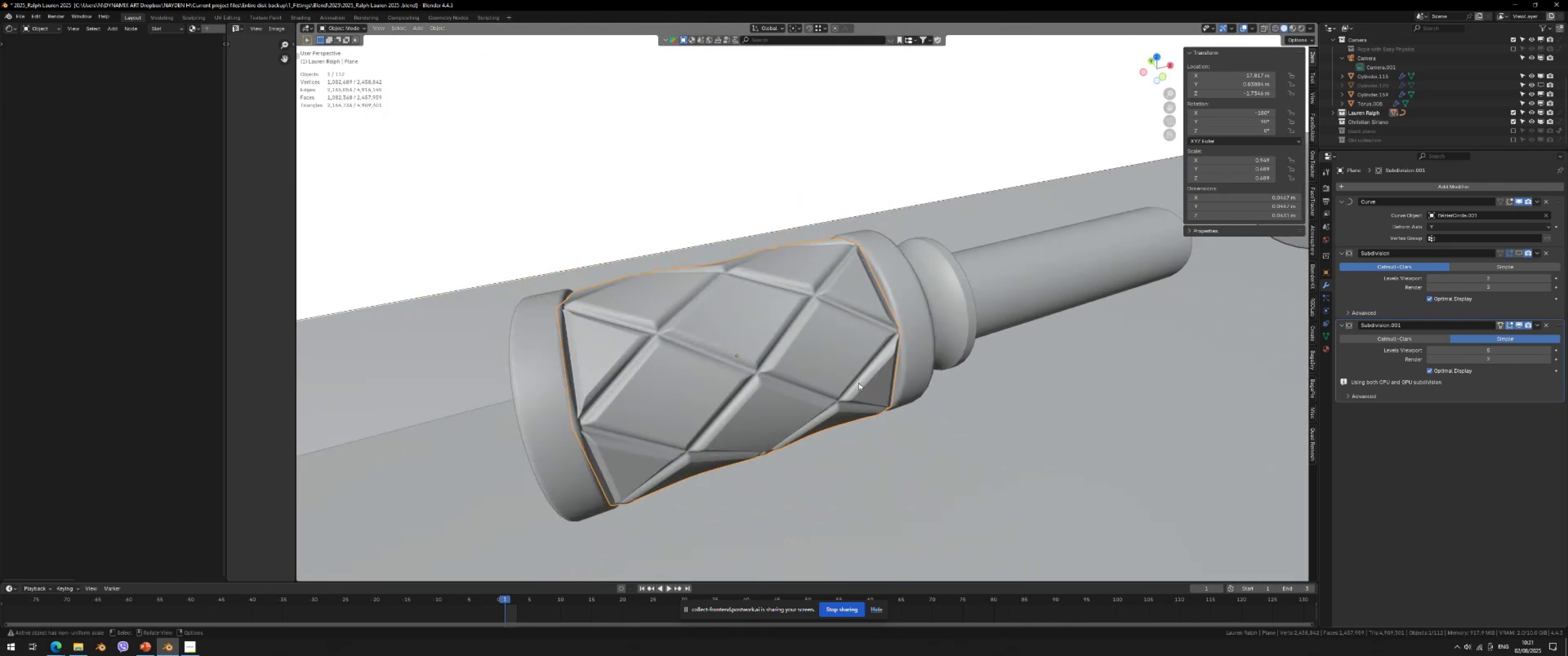 
left_click([1547, 323])
 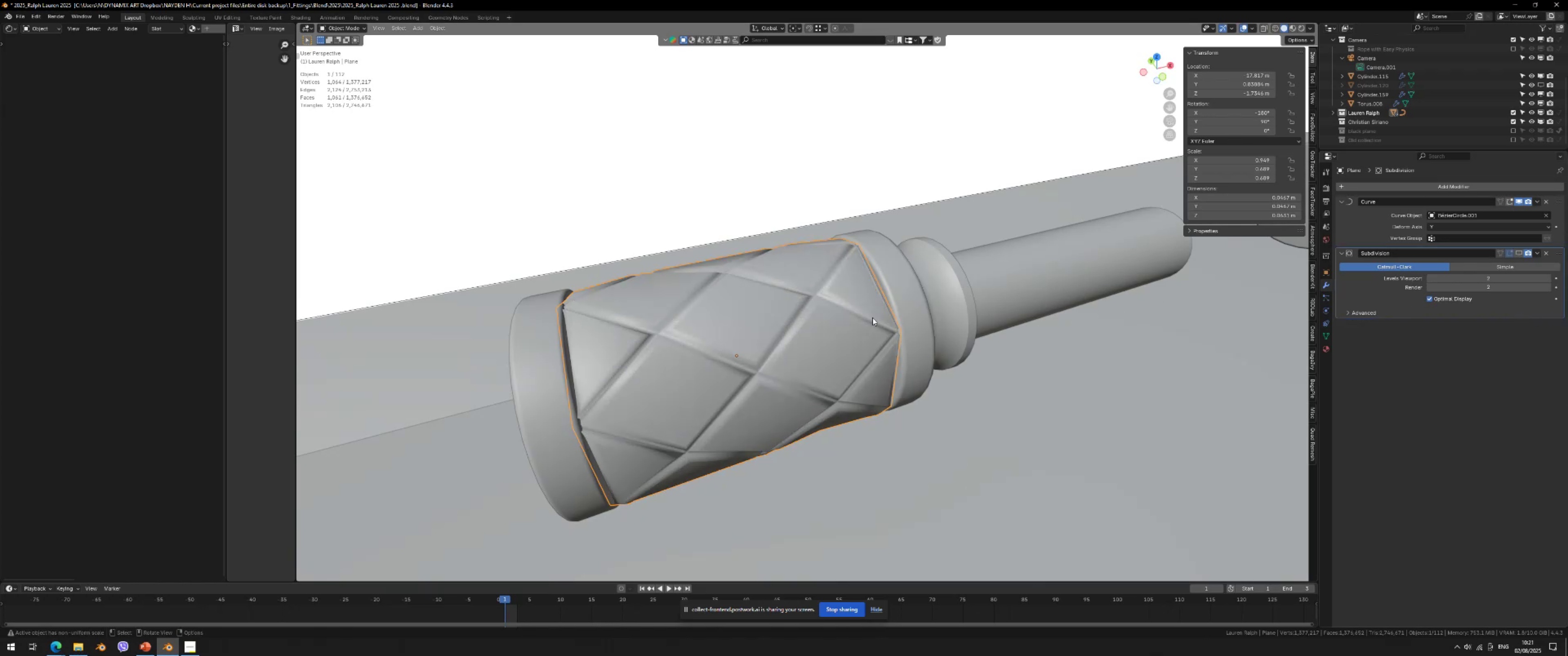 
left_click([803, 318])
 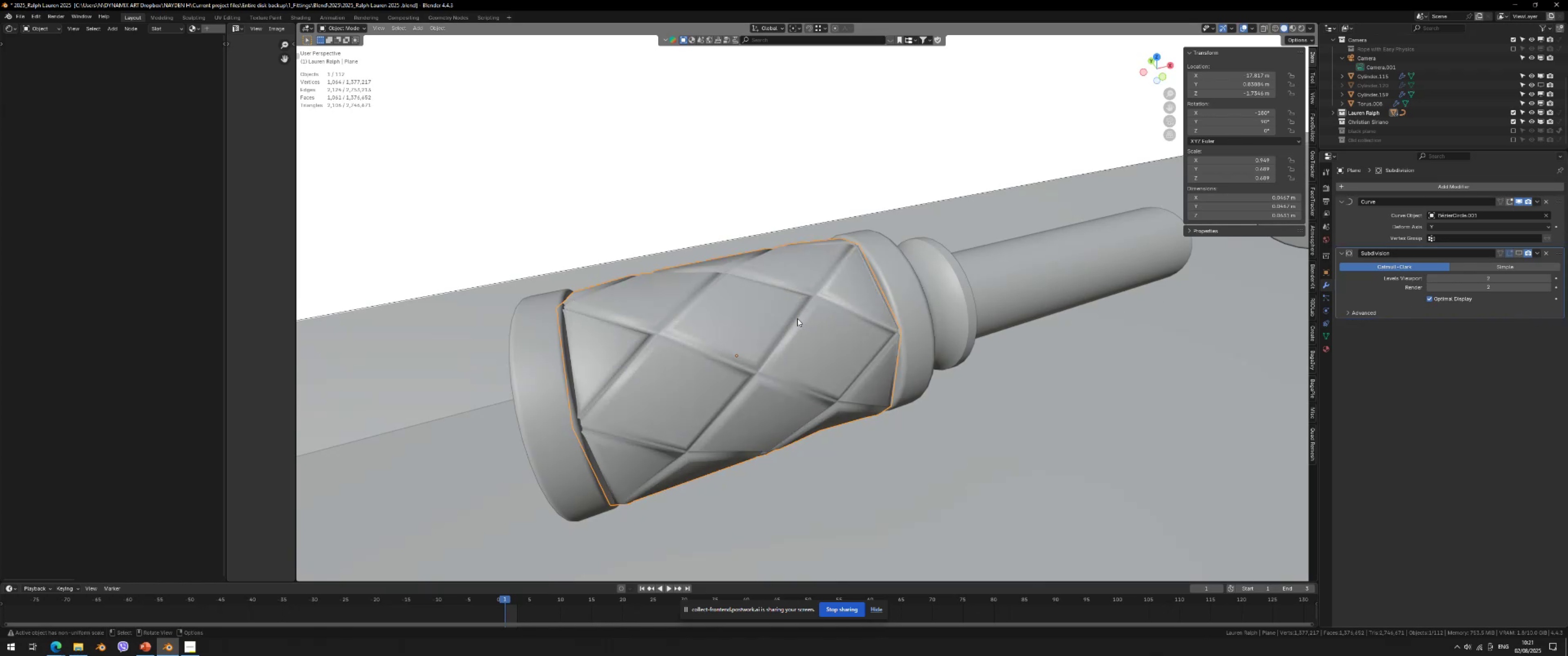 
key(Slash)
 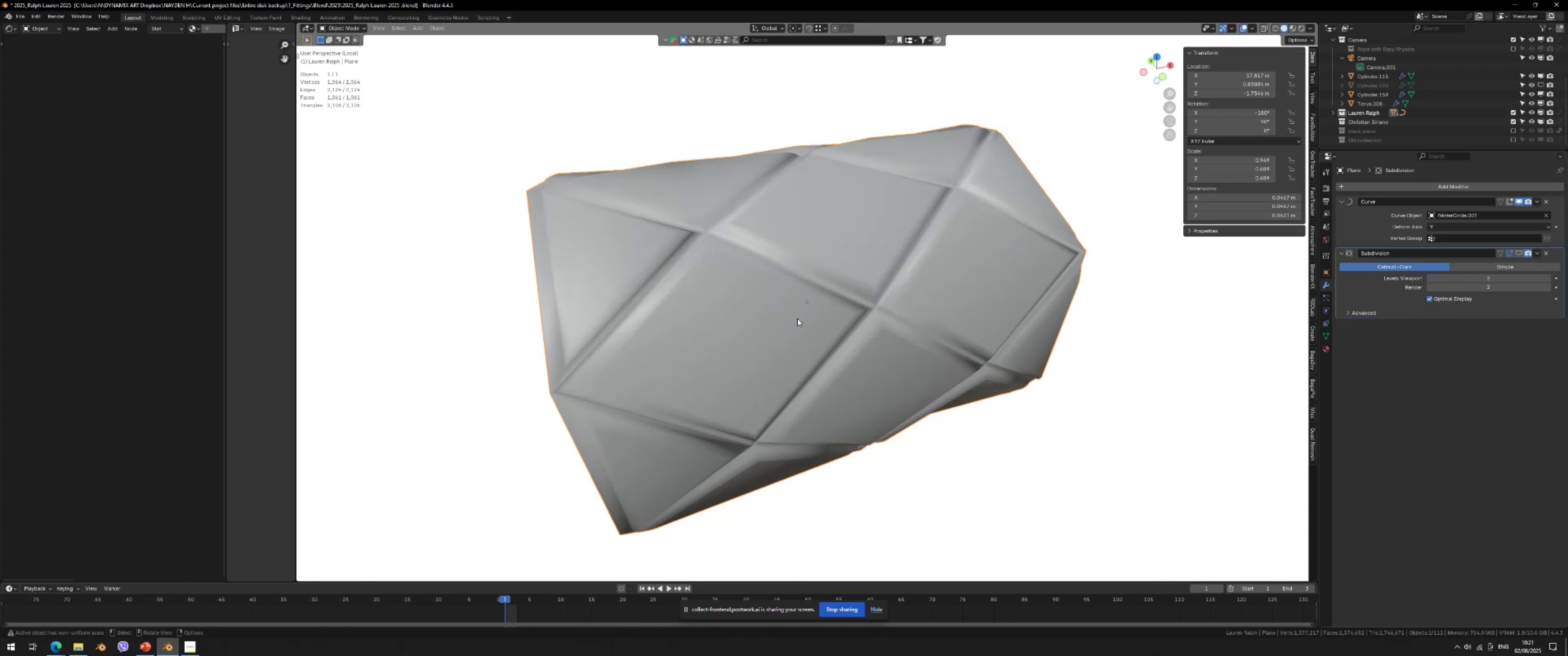 
key(Slash)
 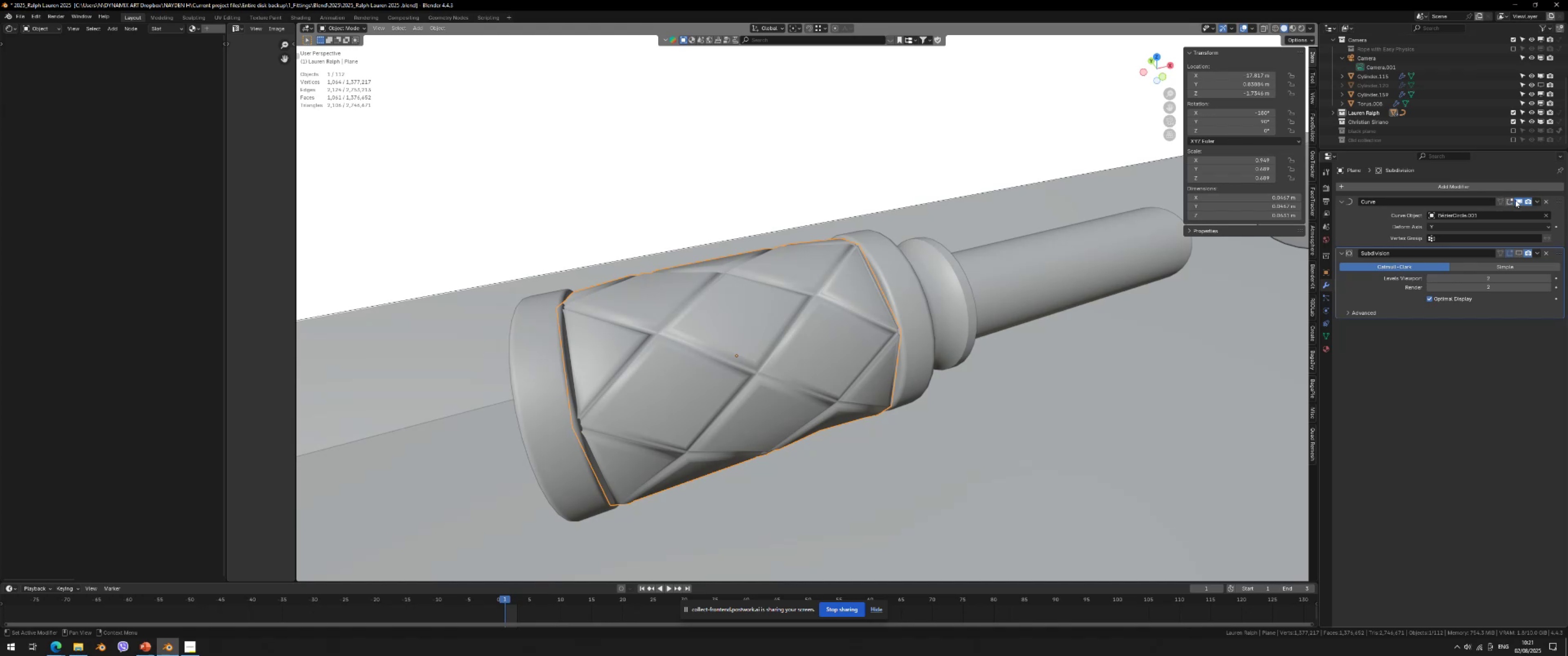 
left_click([1518, 200])
 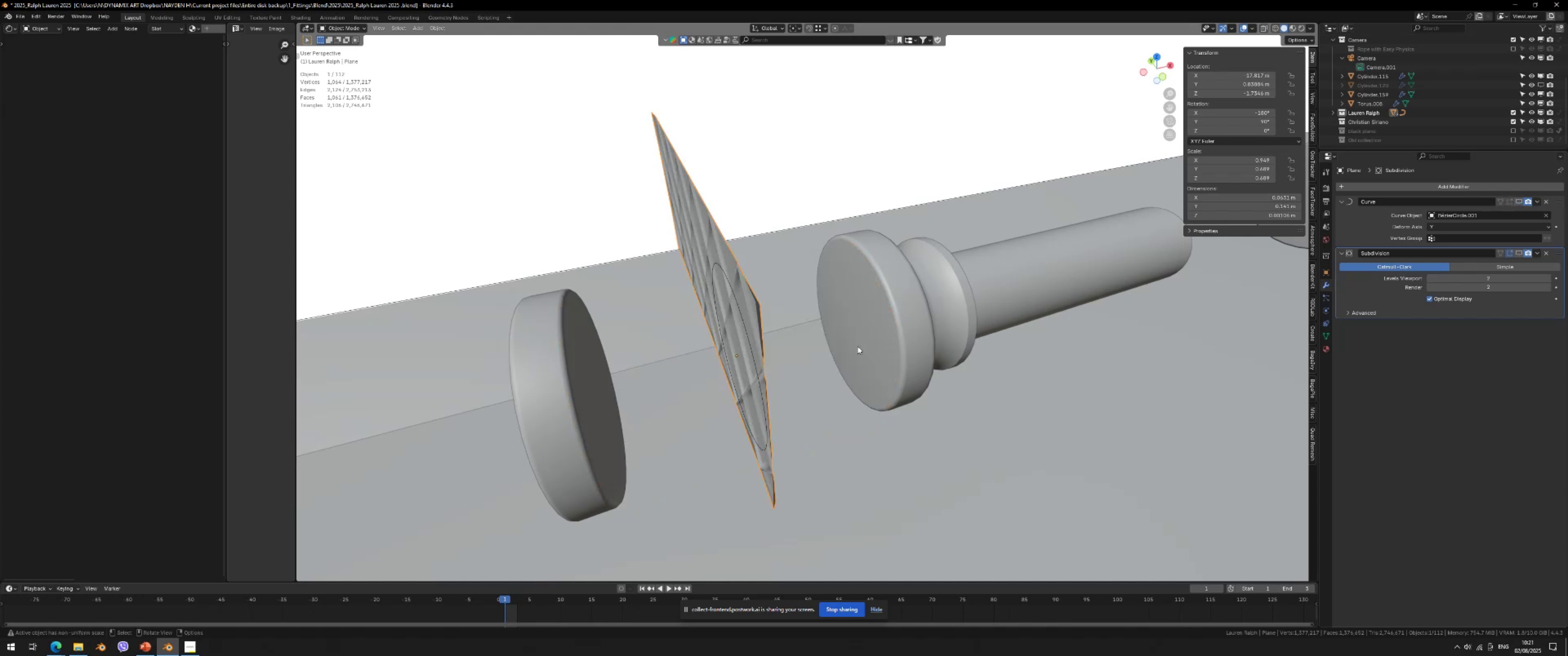 
key(Tab)
 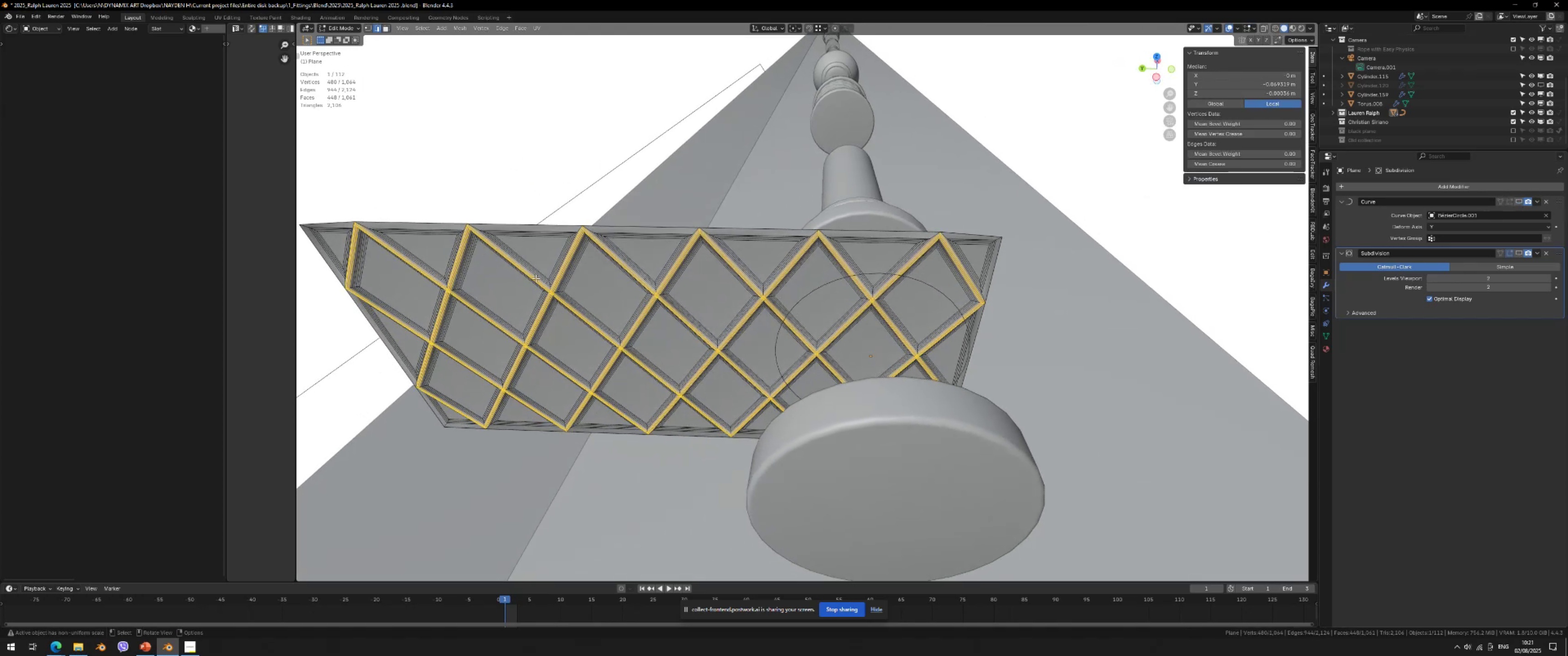 
key(Shift+ShiftLeft)
 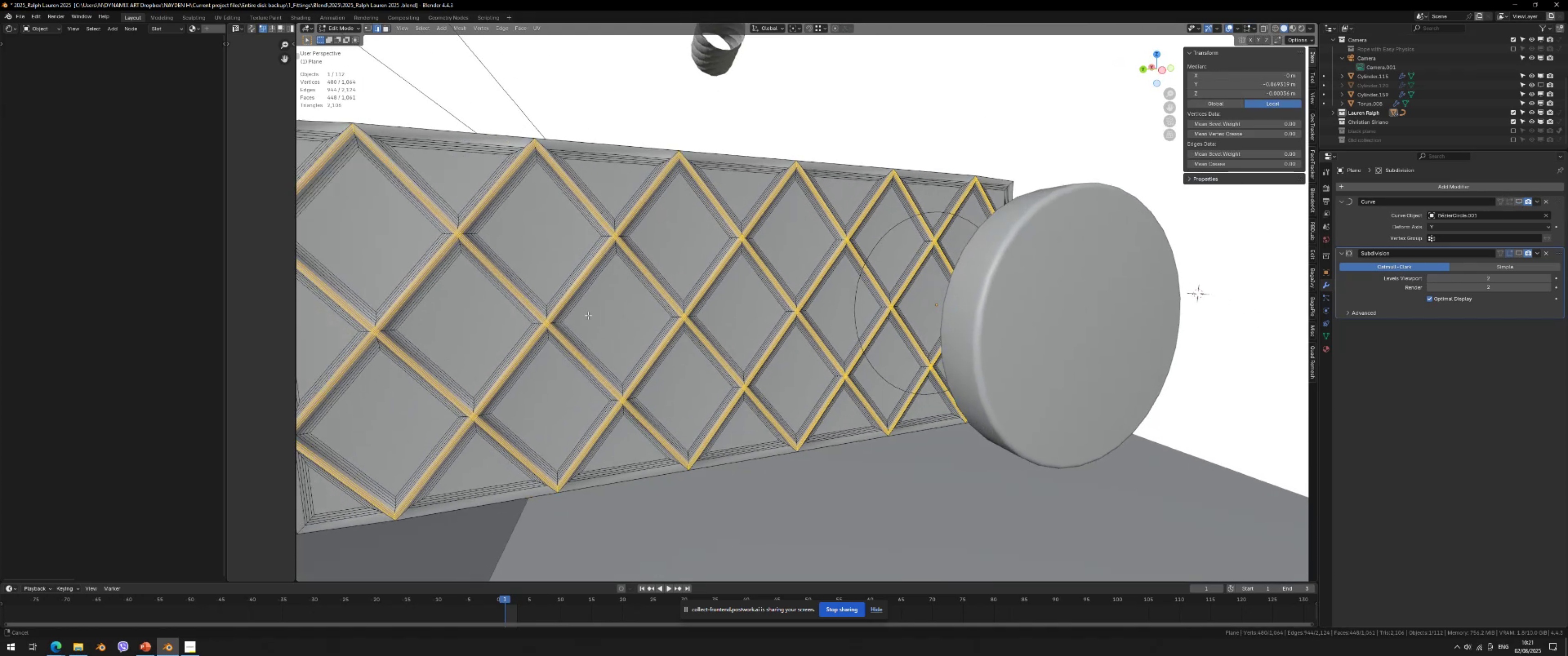 
scroll: coordinate [726, 303], scroll_direction: down, amount: 3.0
 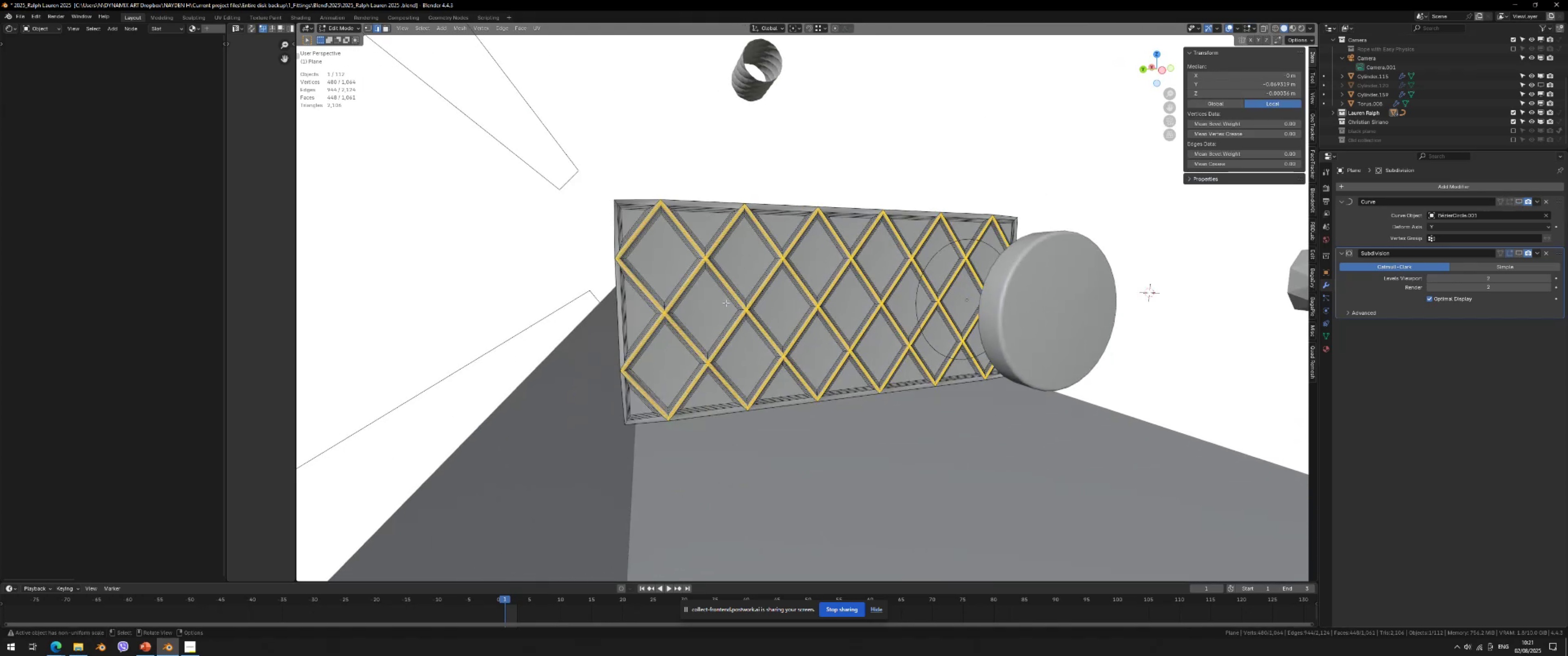 
key(Tab)
 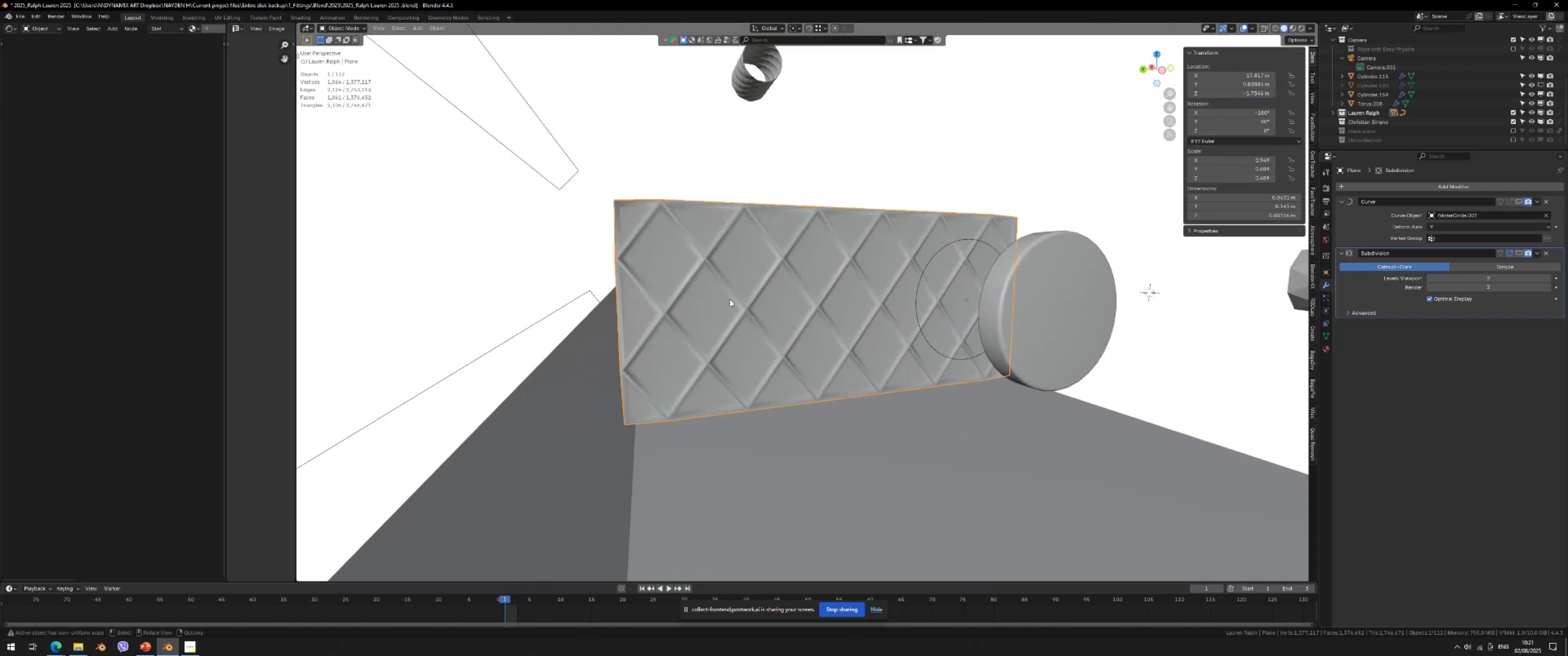 
key(Tab)
 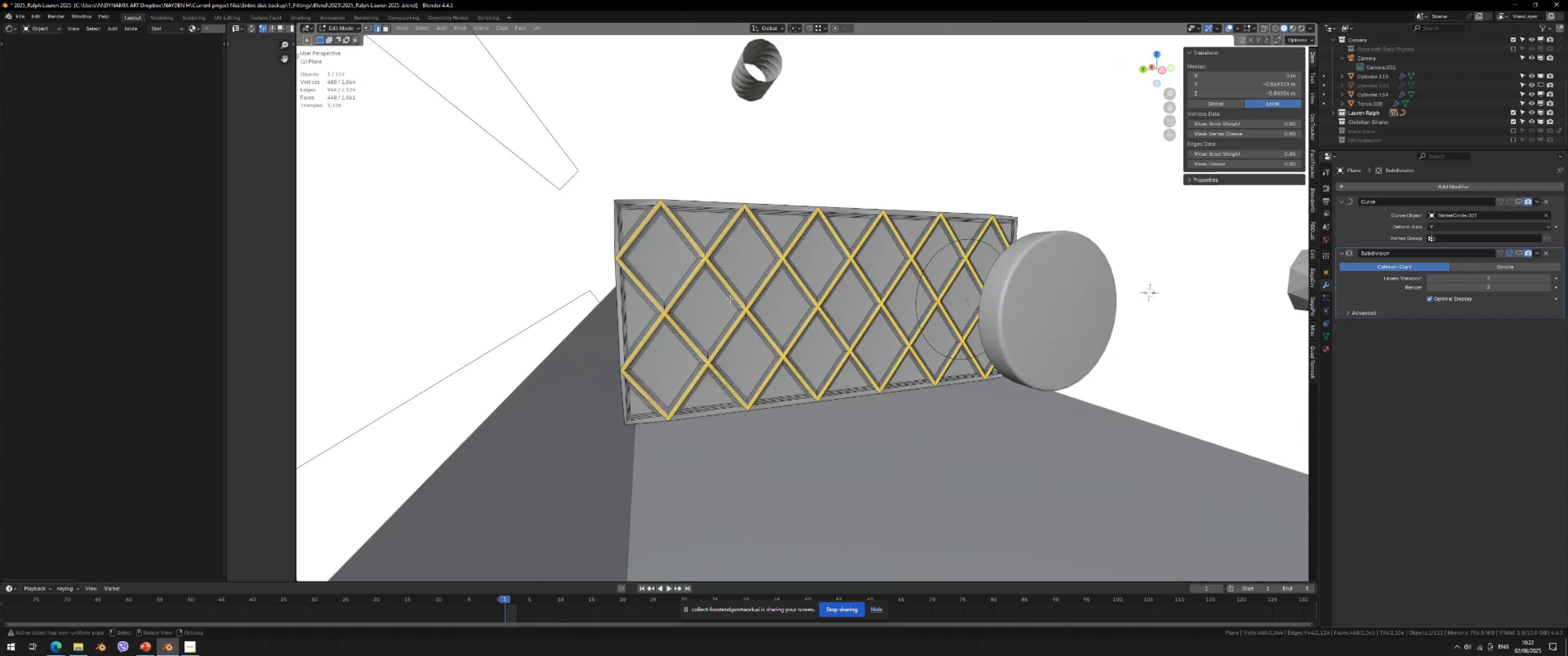 
key(A)
 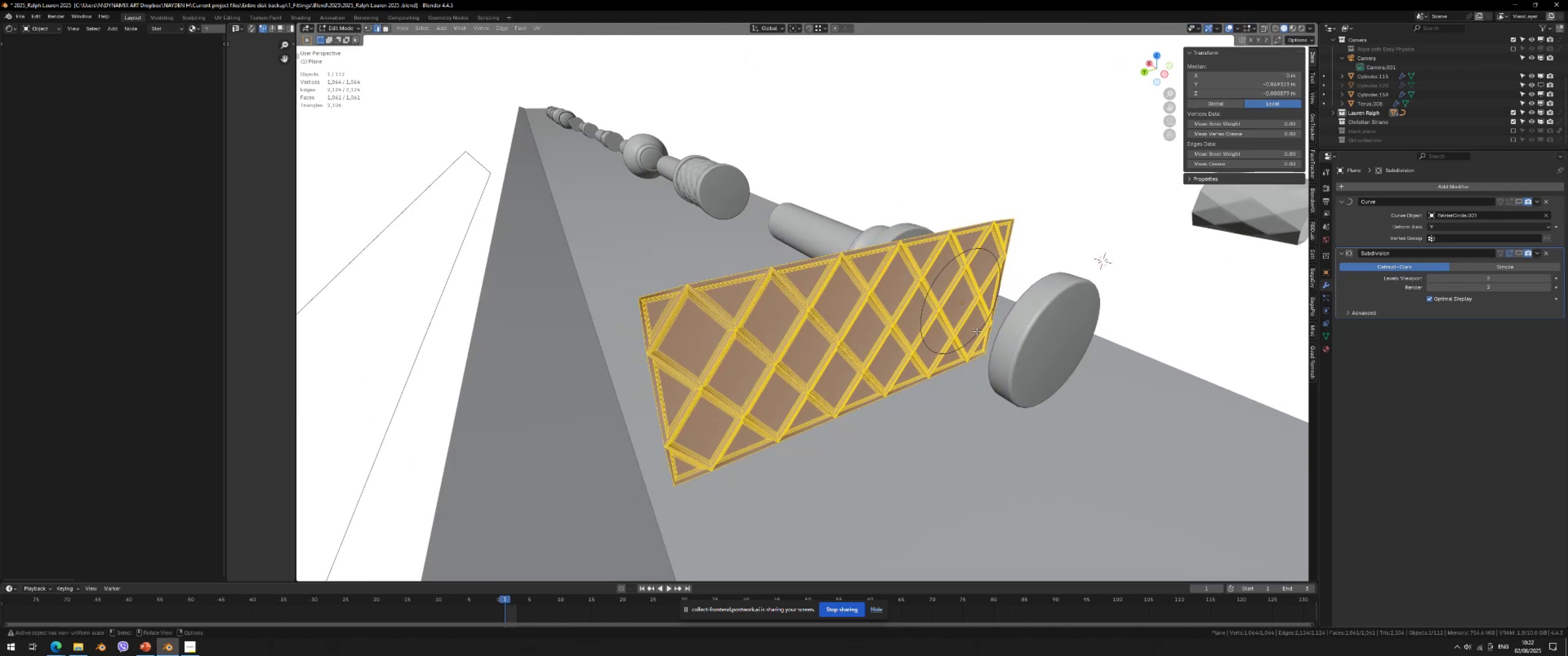 
key(Shift+ShiftLeft)
 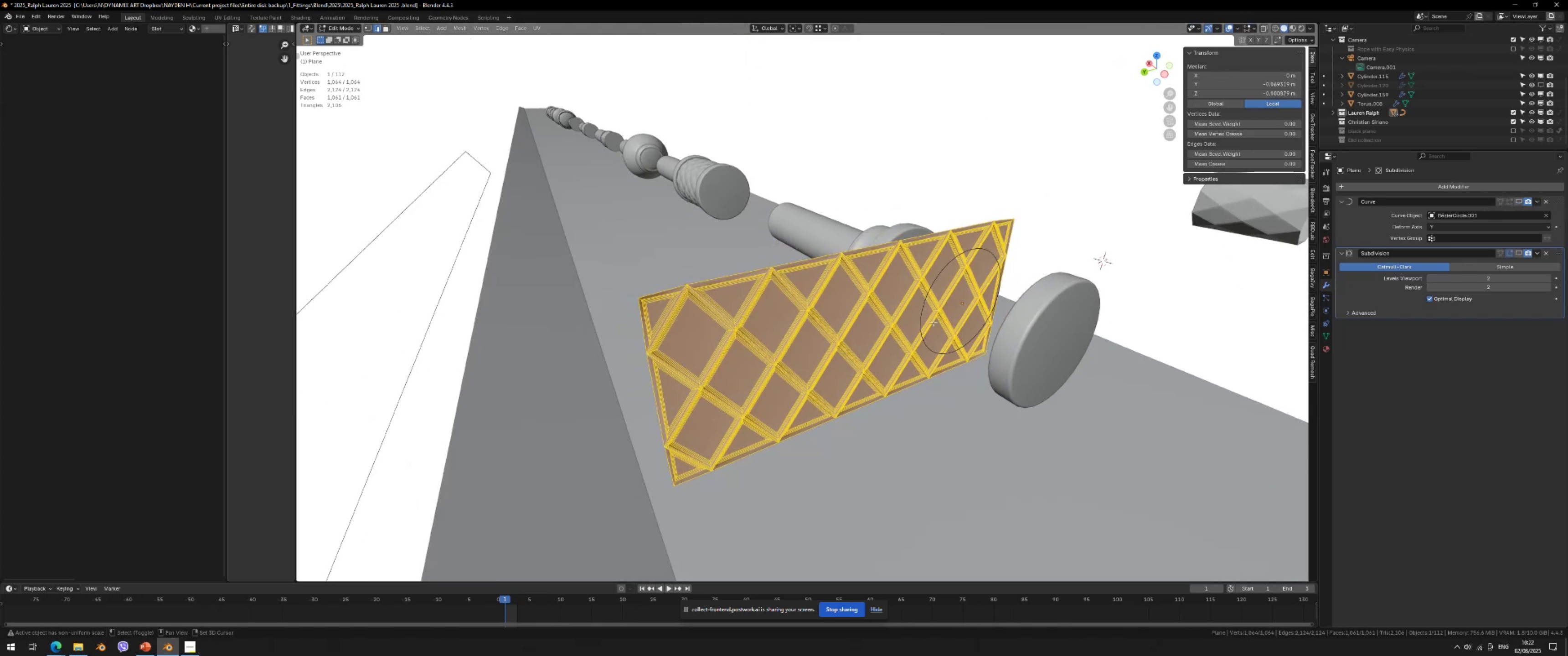 
key(Shift+A)
 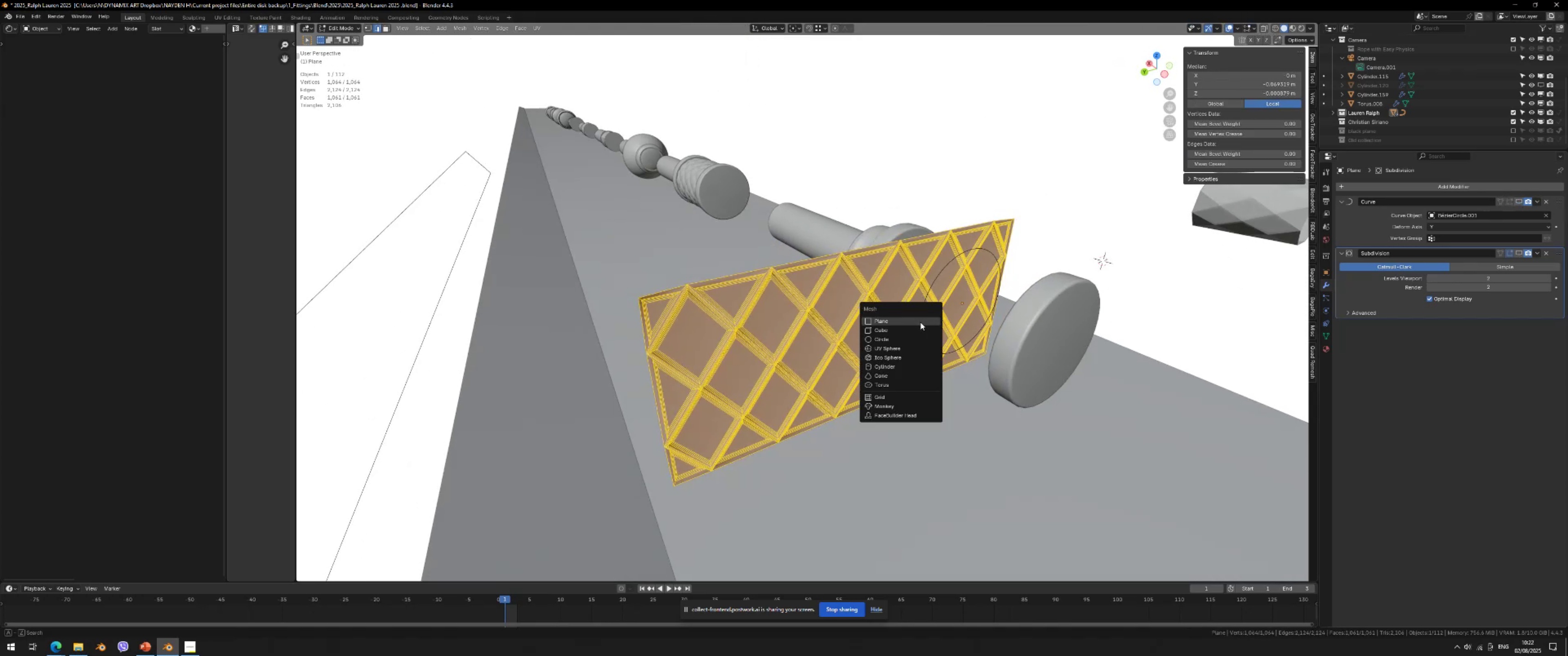 
left_click([920, 322])
 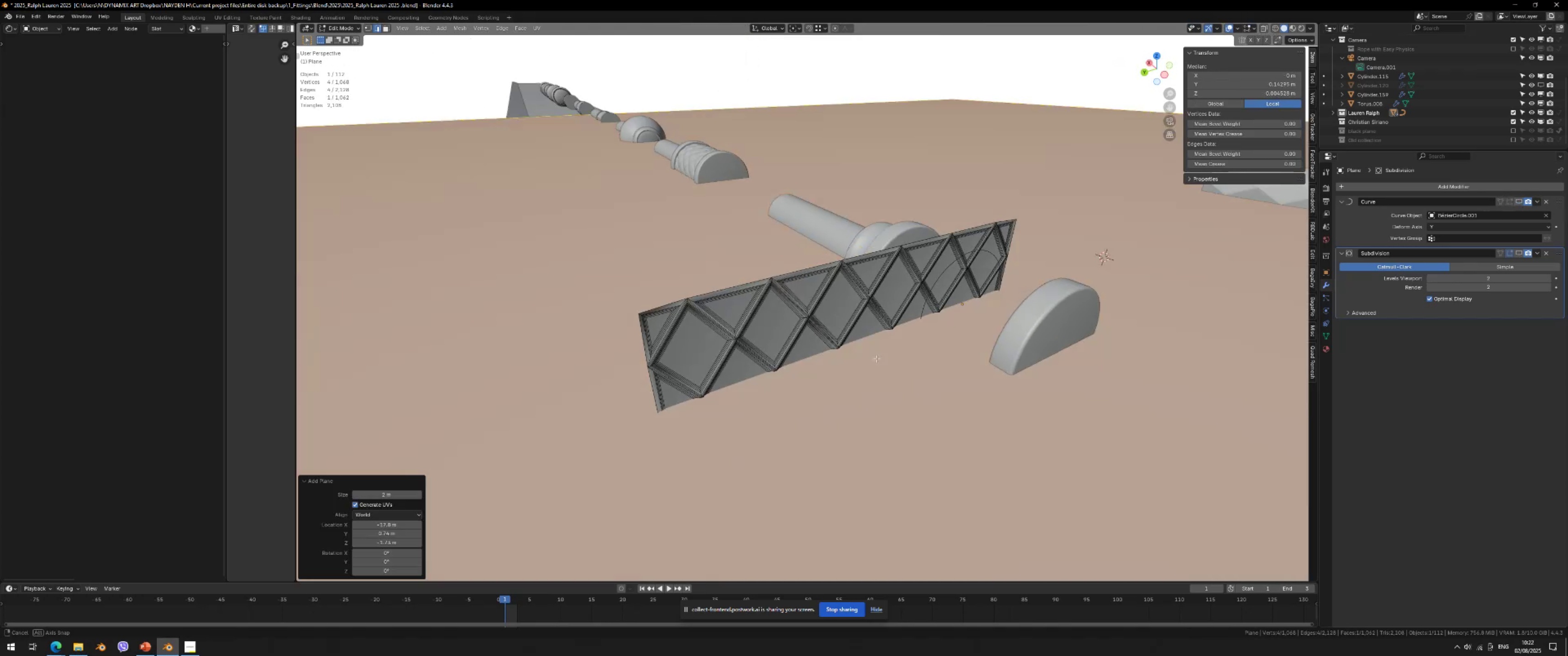 
scroll: coordinate [885, 373], scroll_direction: down, amount: 3.0
 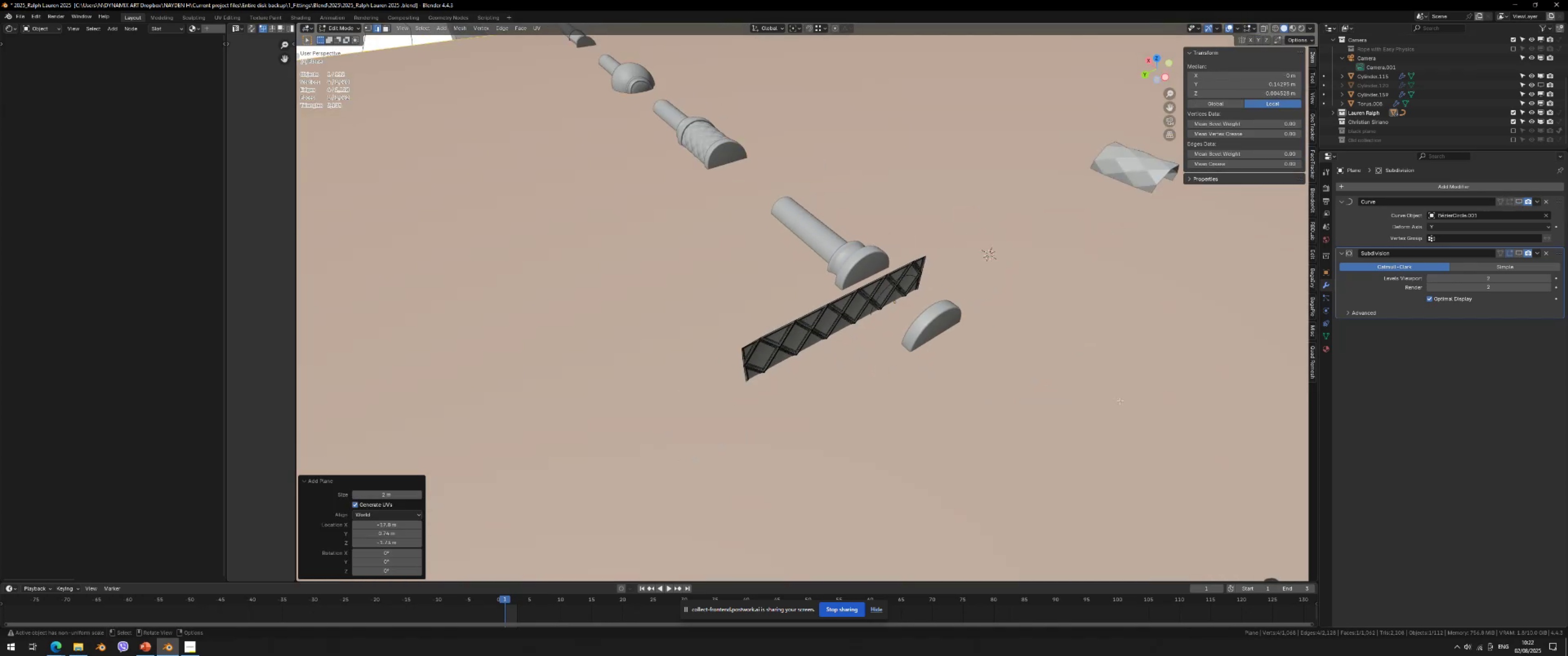 
key(S)
 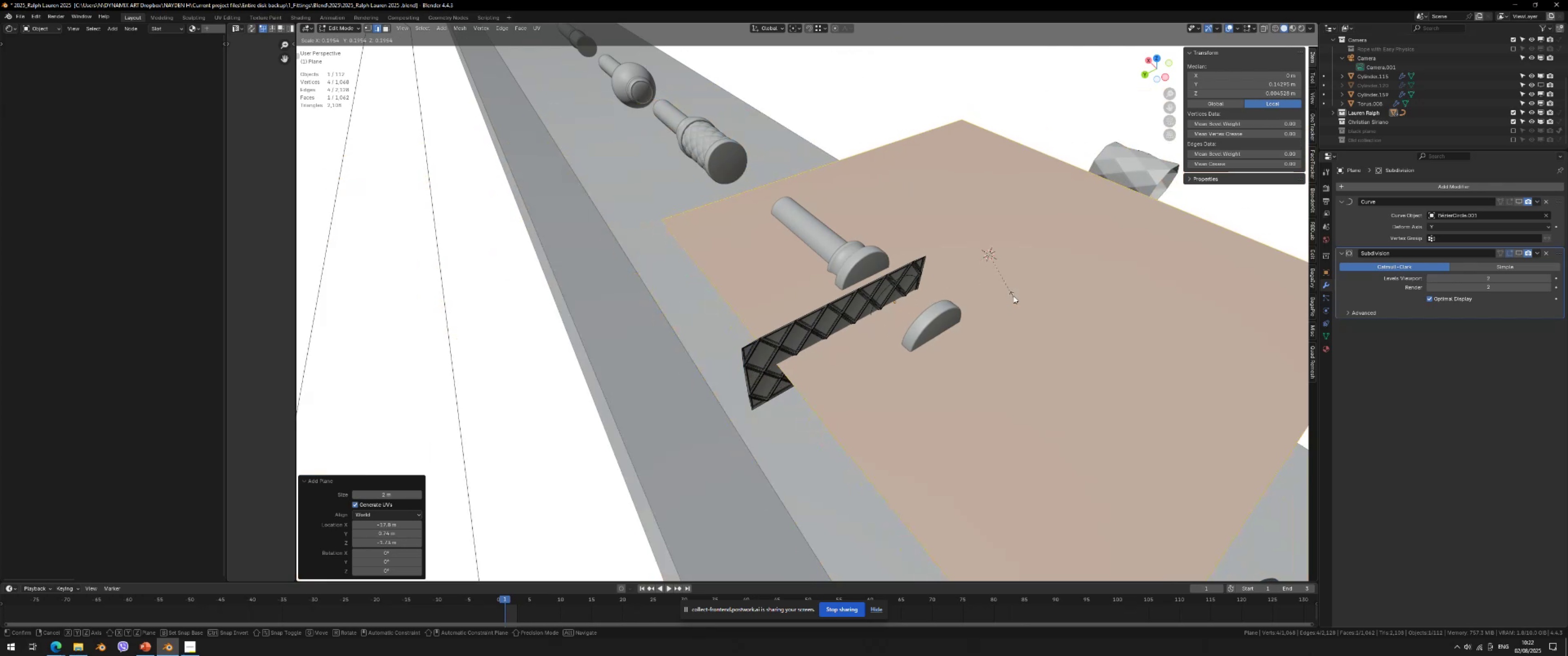 
left_click([1005, 277])
 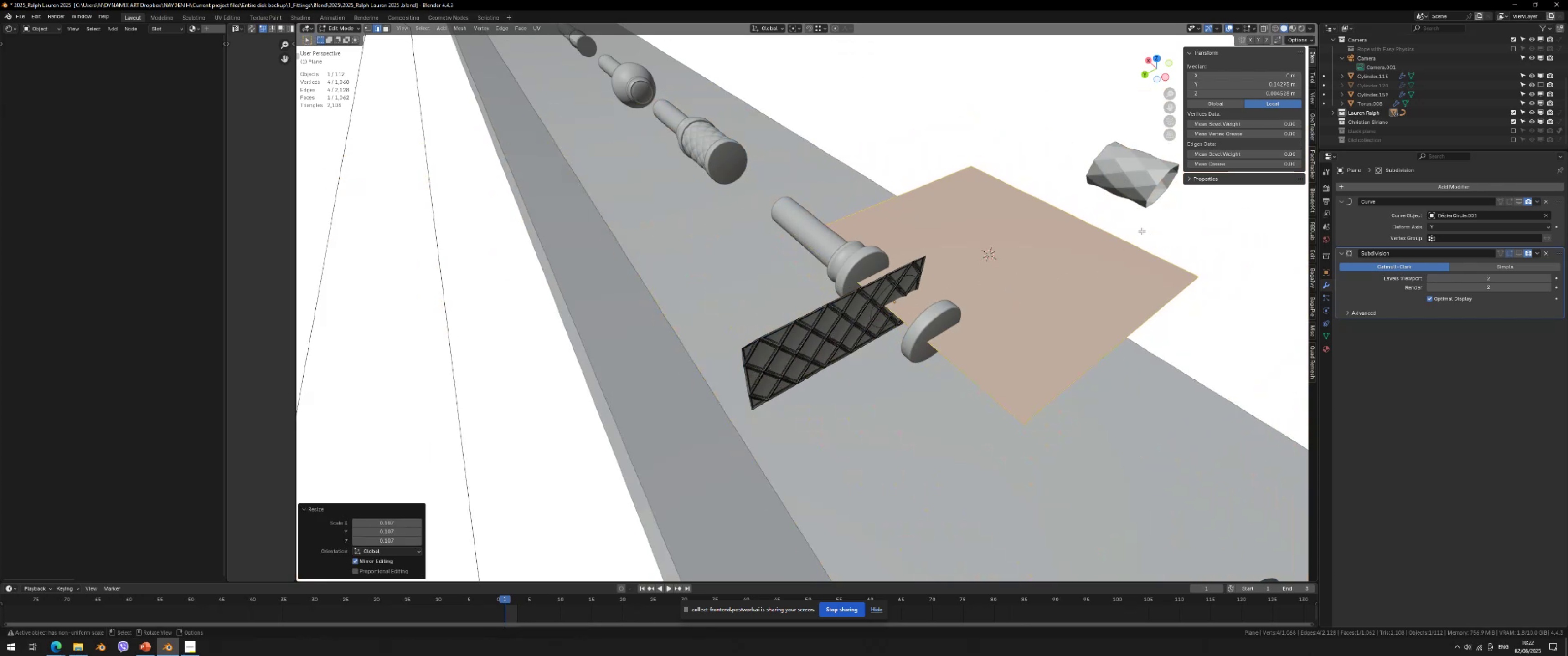 
type(gy)
 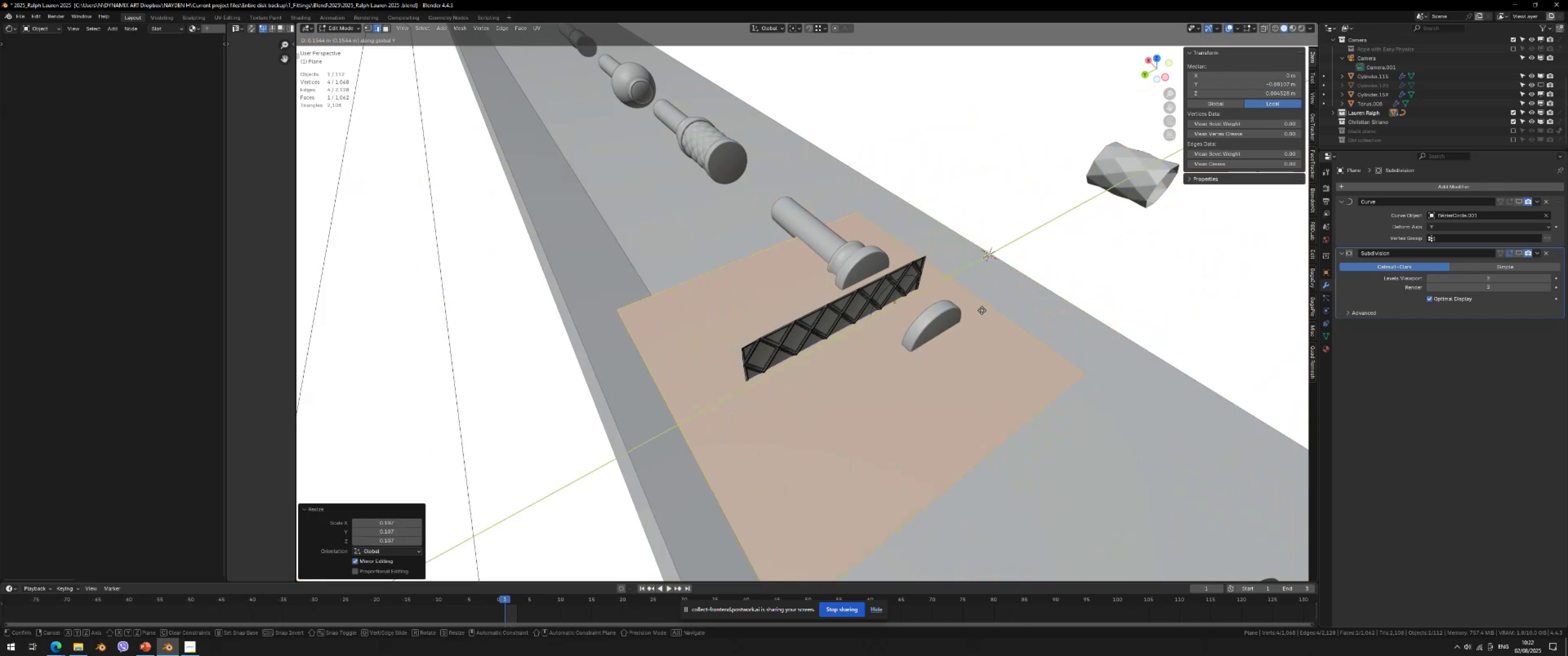 
left_click([982, 311])
 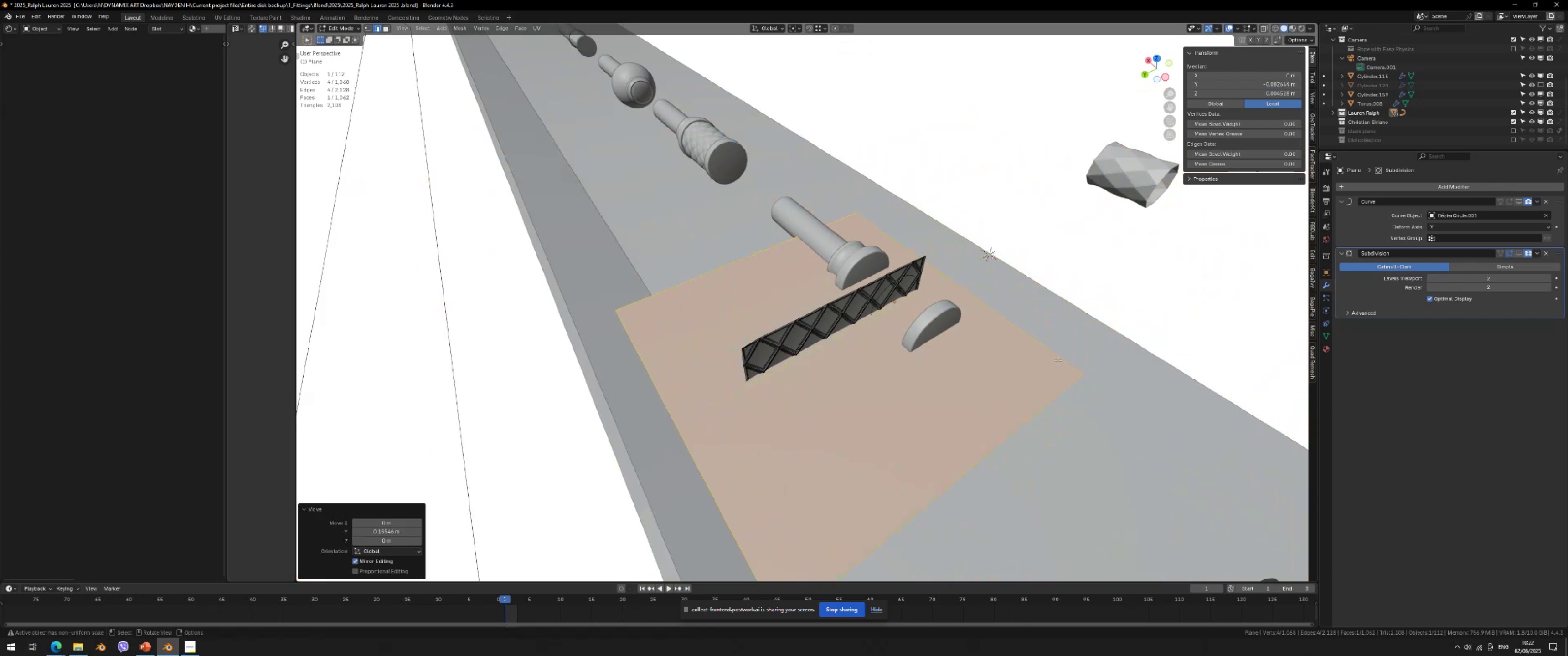 
type(sgy)
 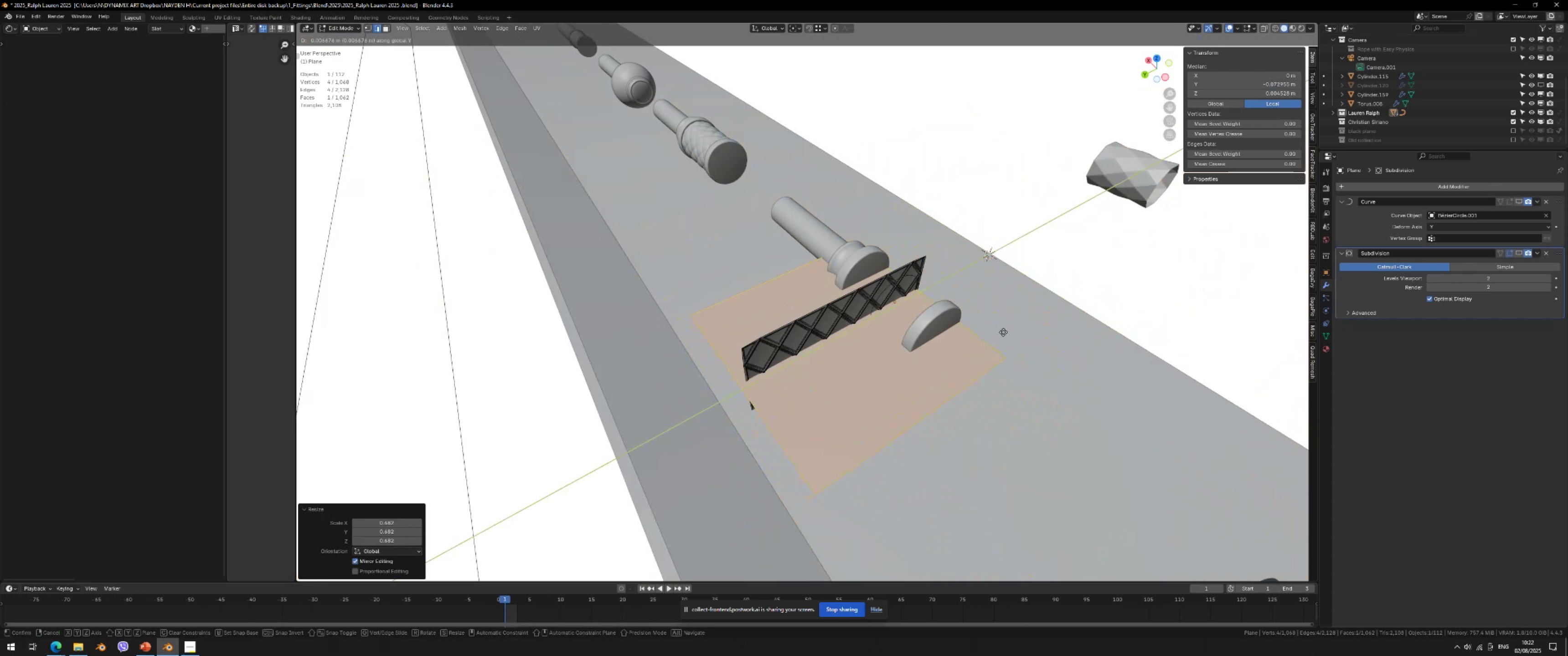 
left_click([1003, 332])
 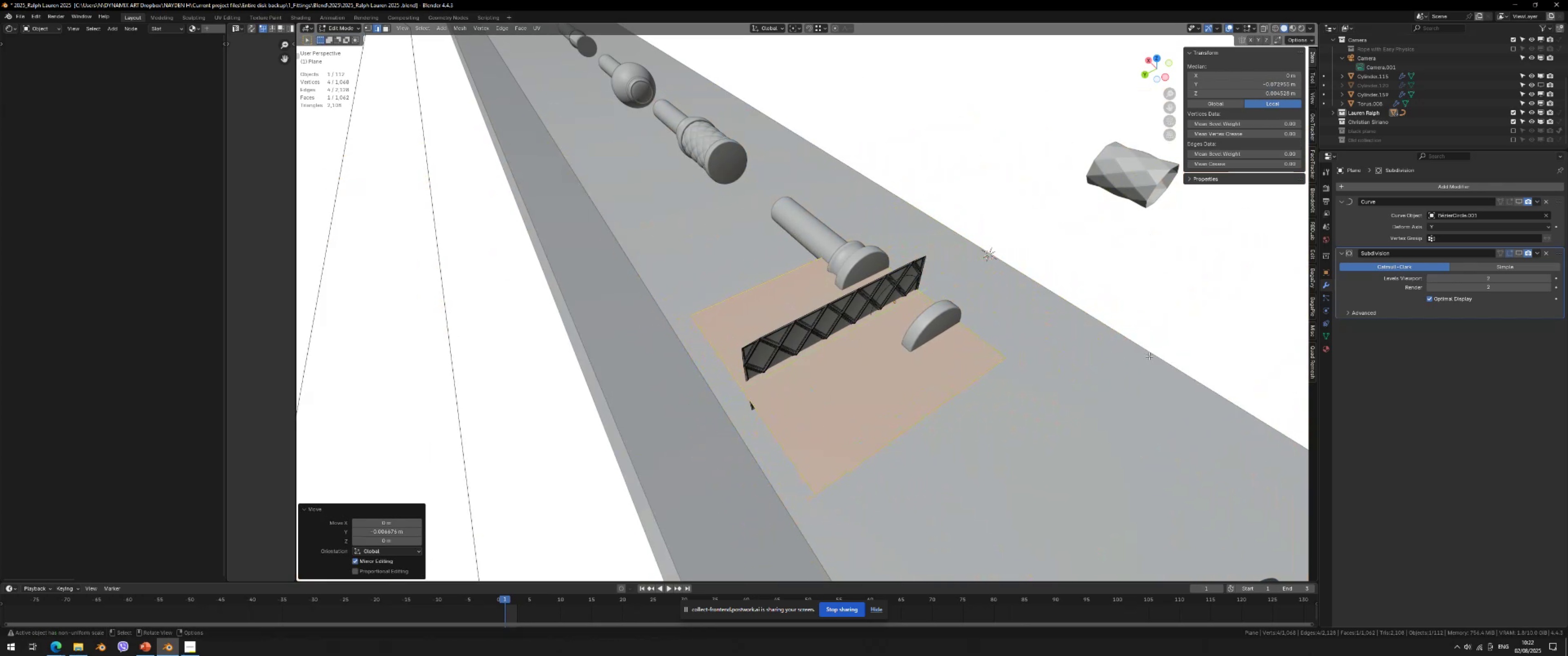 
key(S)
 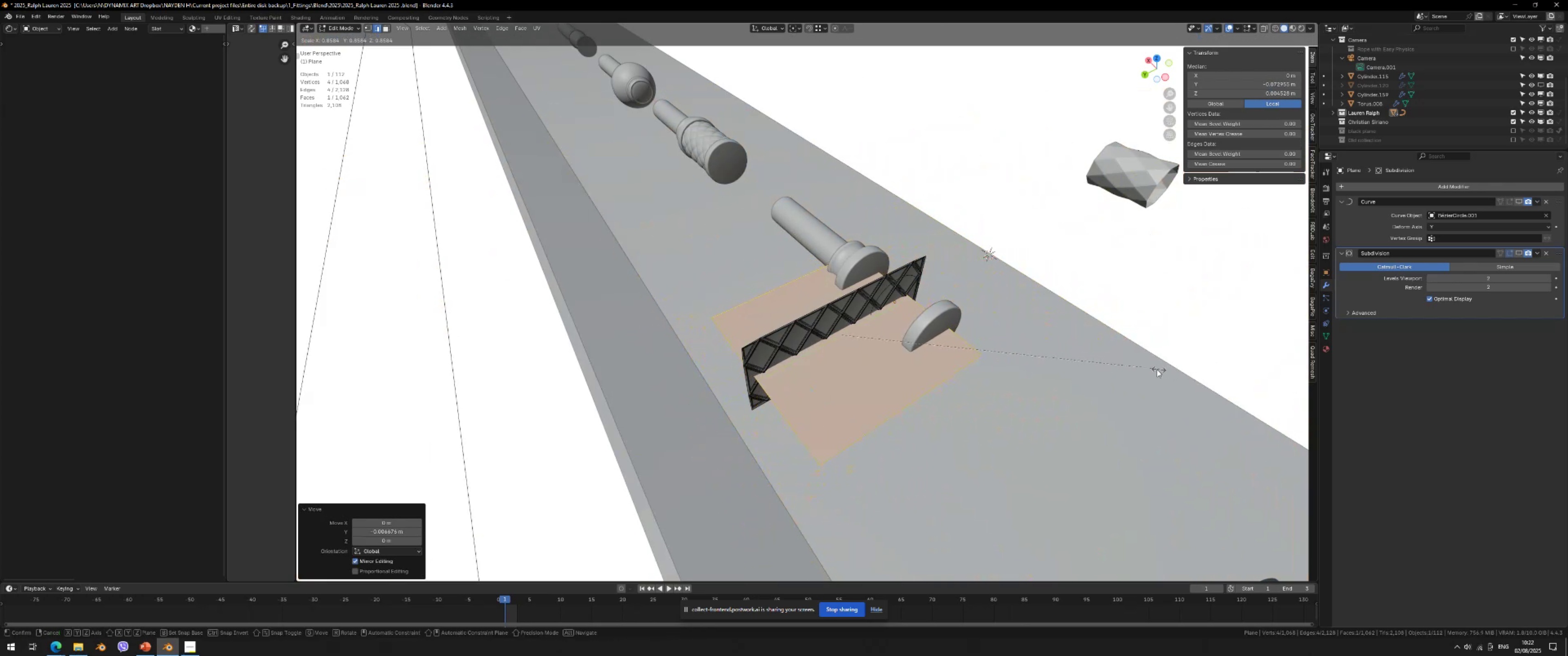 
left_click([1157, 369])
 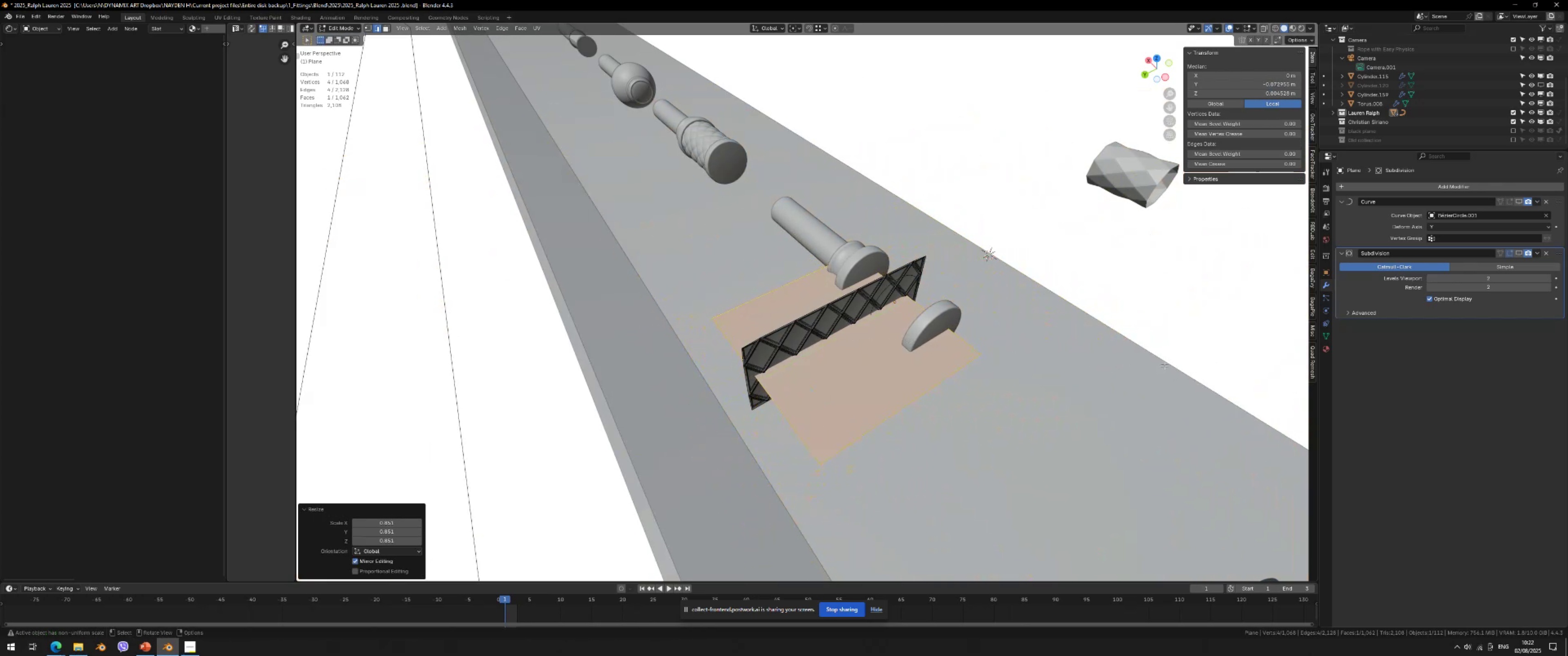 
key(S)
 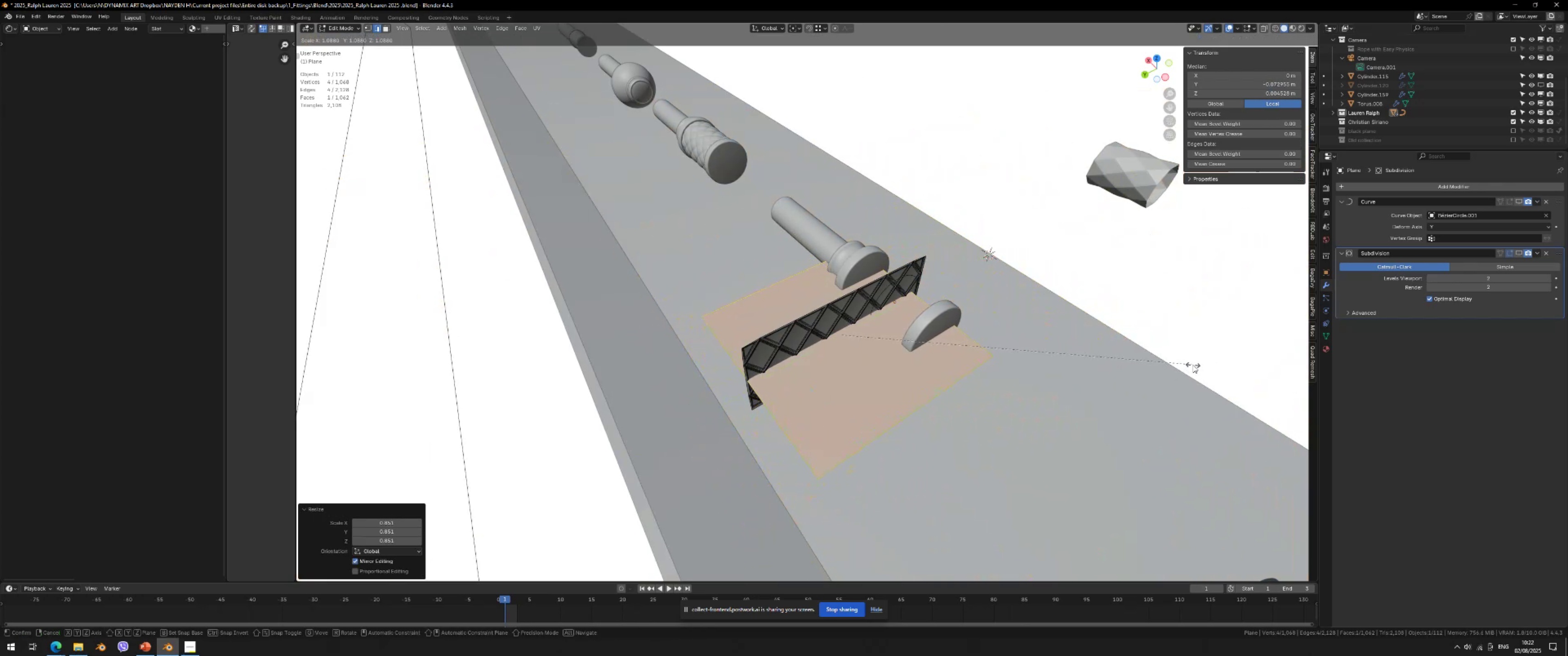 
left_click([1194, 364])
 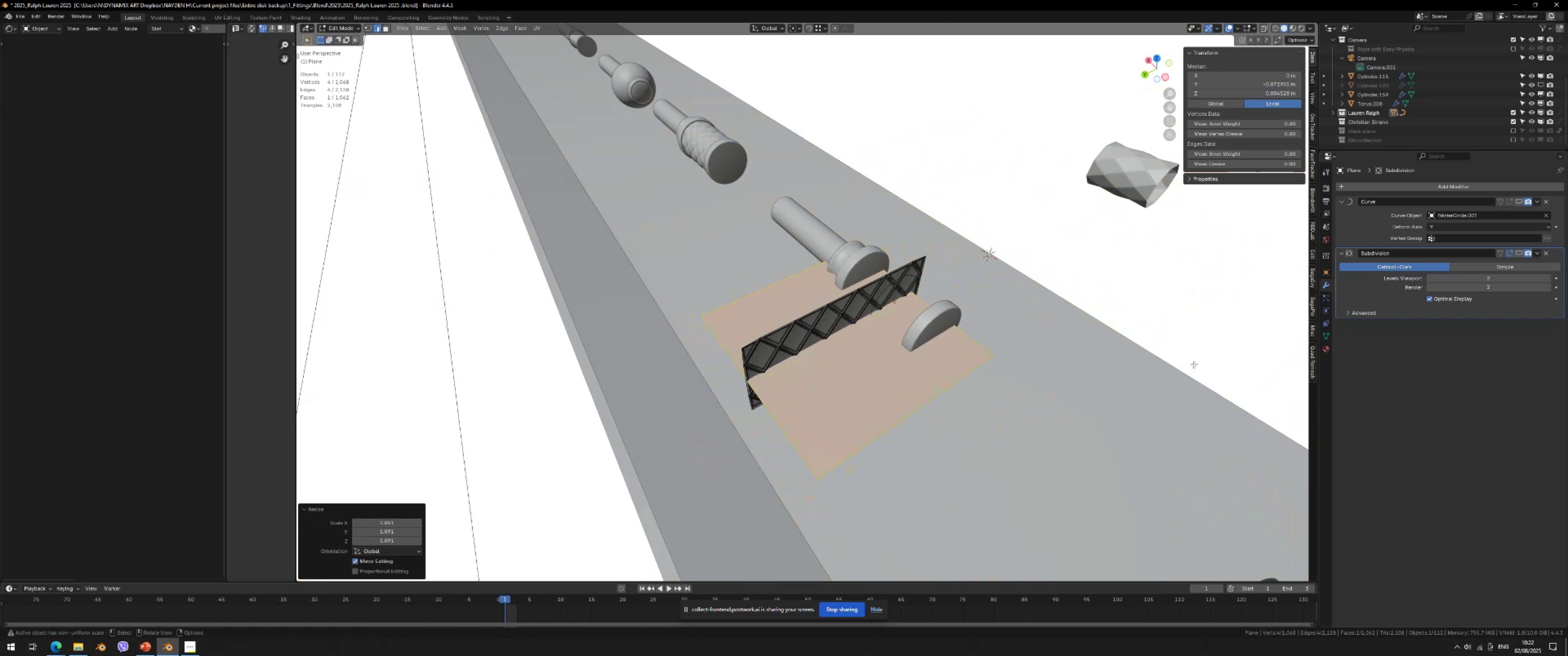 
type(gy)
key(Escape)
type(gys)
 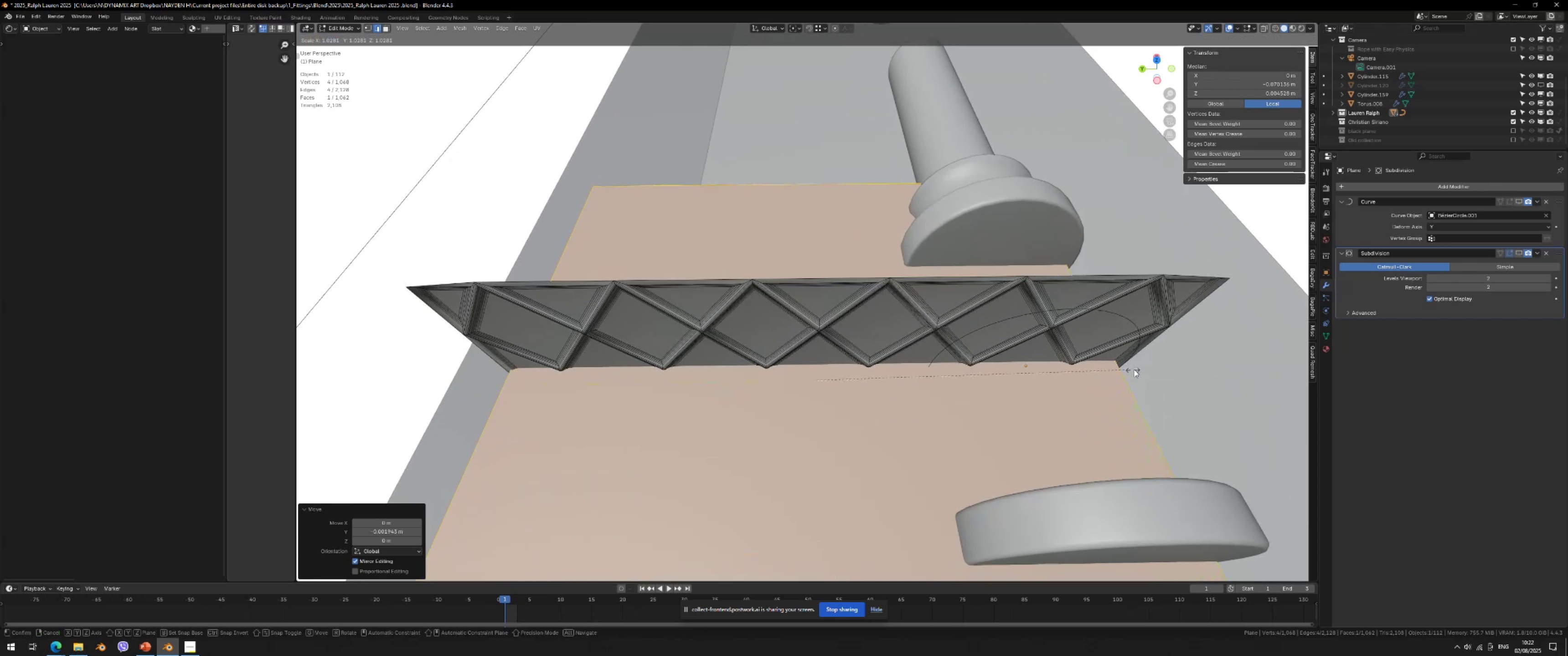 
scroll: coordinate [967, 446], scroll_direction: up, amount: 5.0
 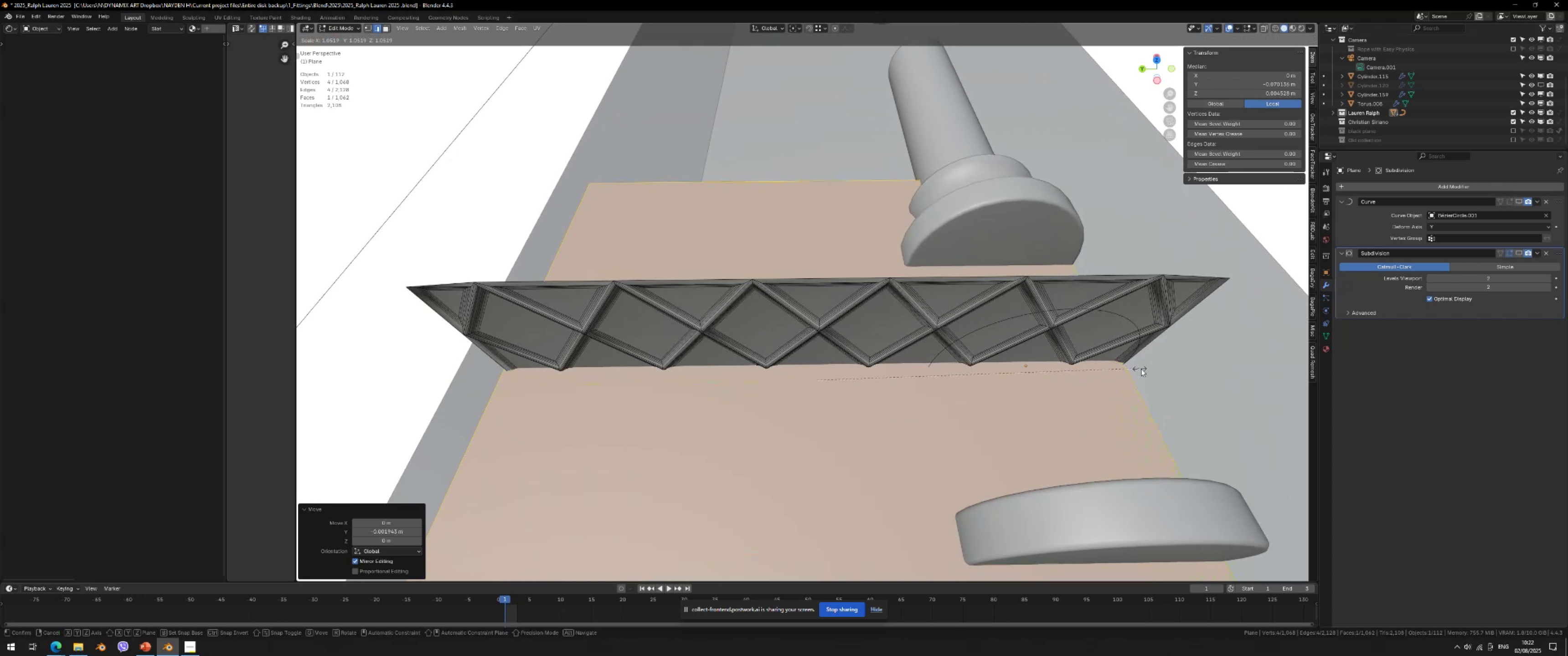 
left_click([1138, 369])
 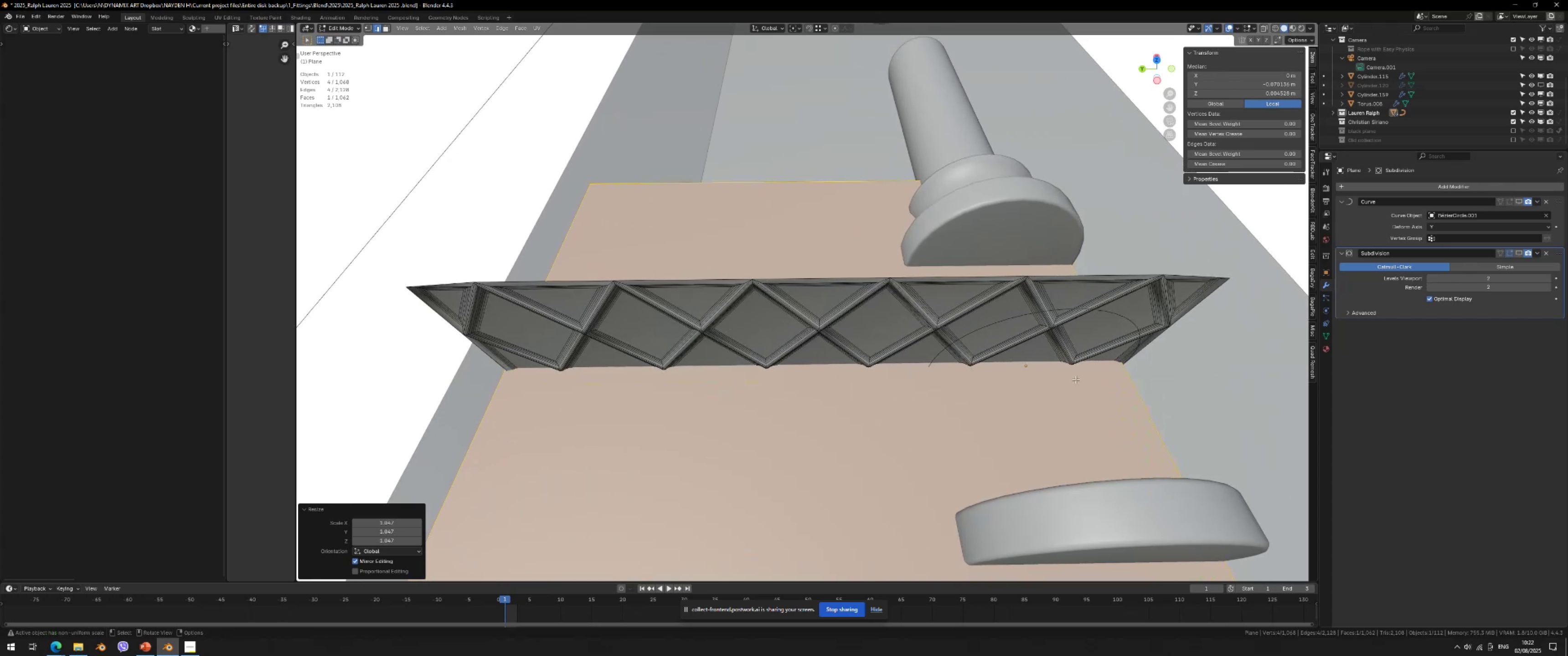 
type(gy)
 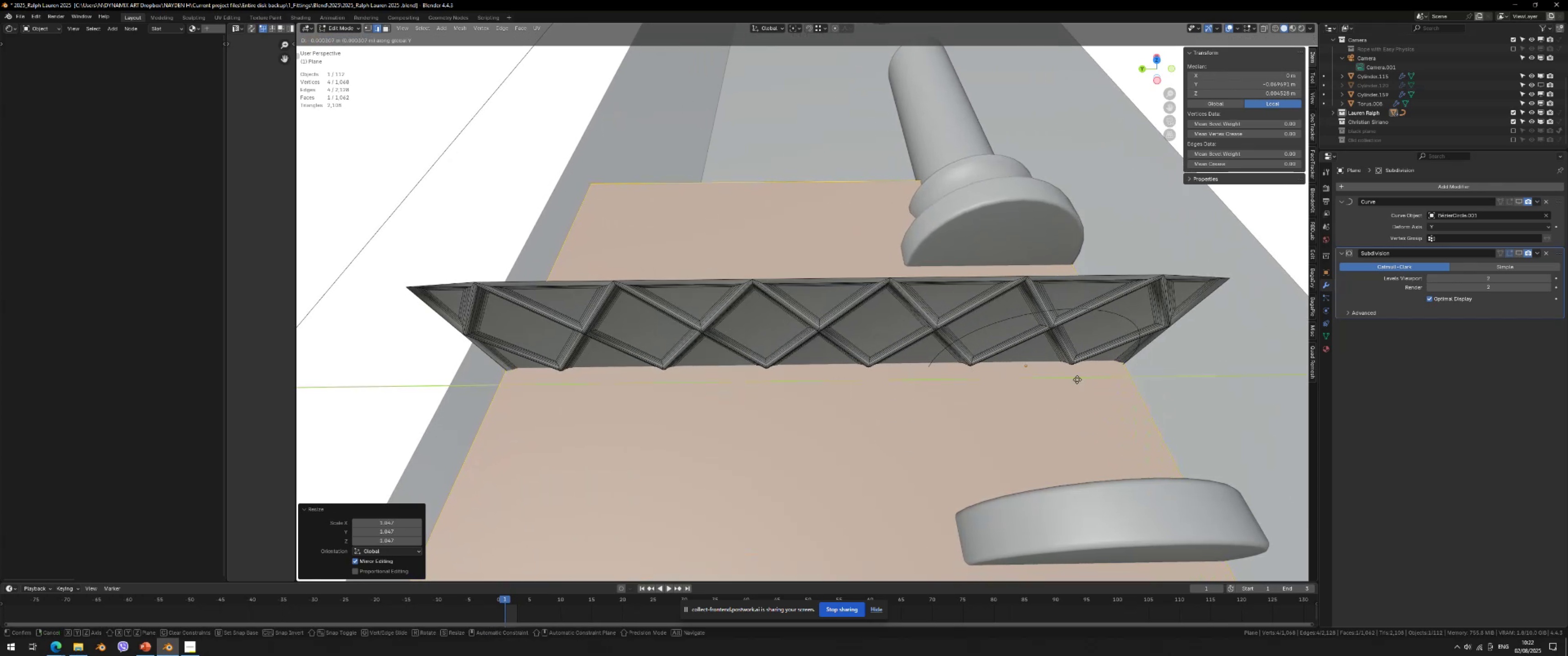 
left_click([1077, 379])
 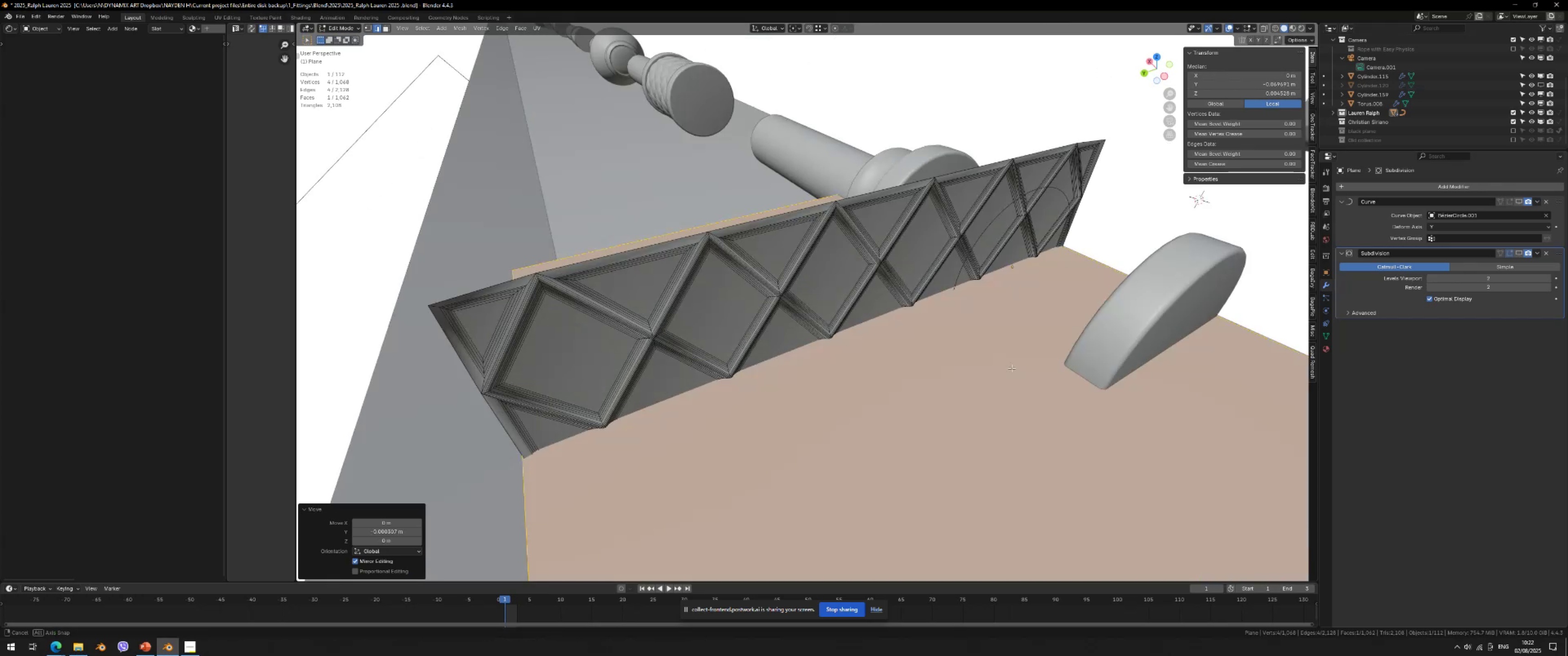 
scroll: coordinate [1030, 360], scroll_direction: down, amount: 2.0
 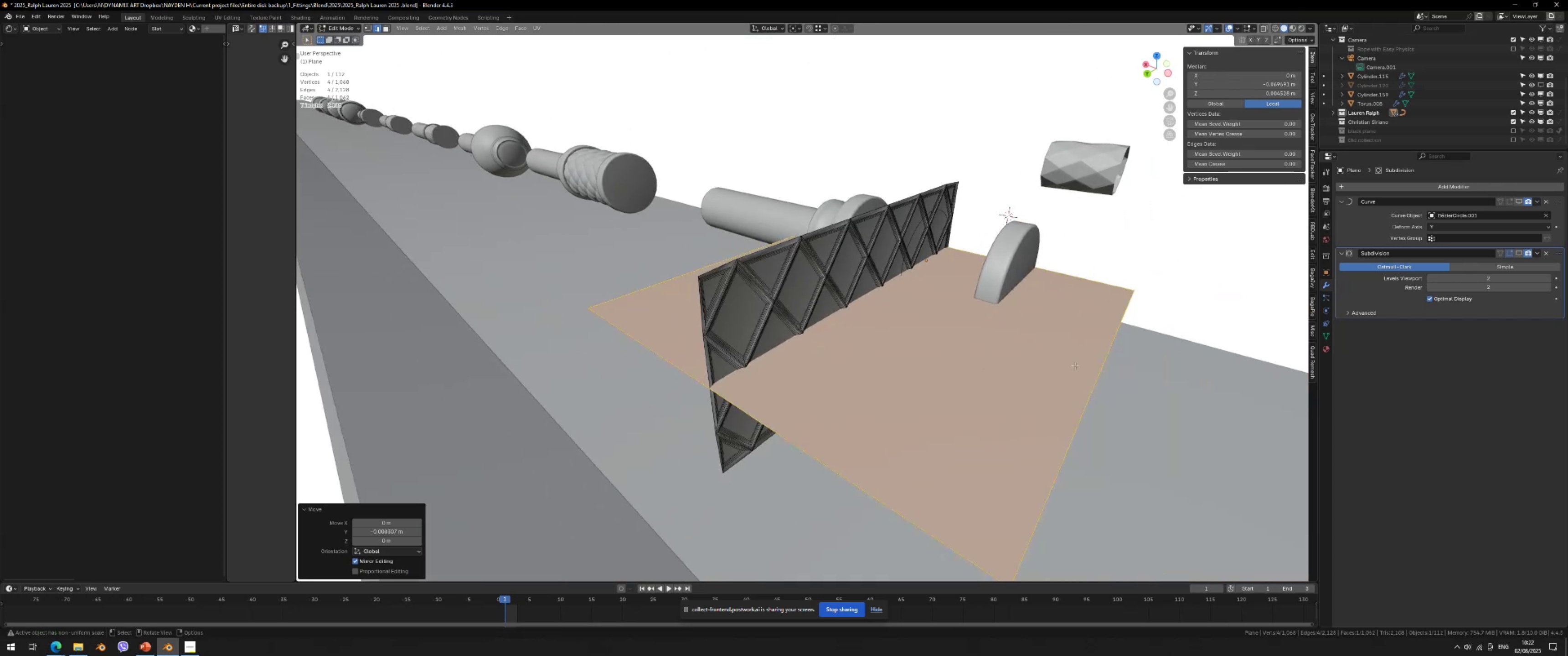 
type(sx)
 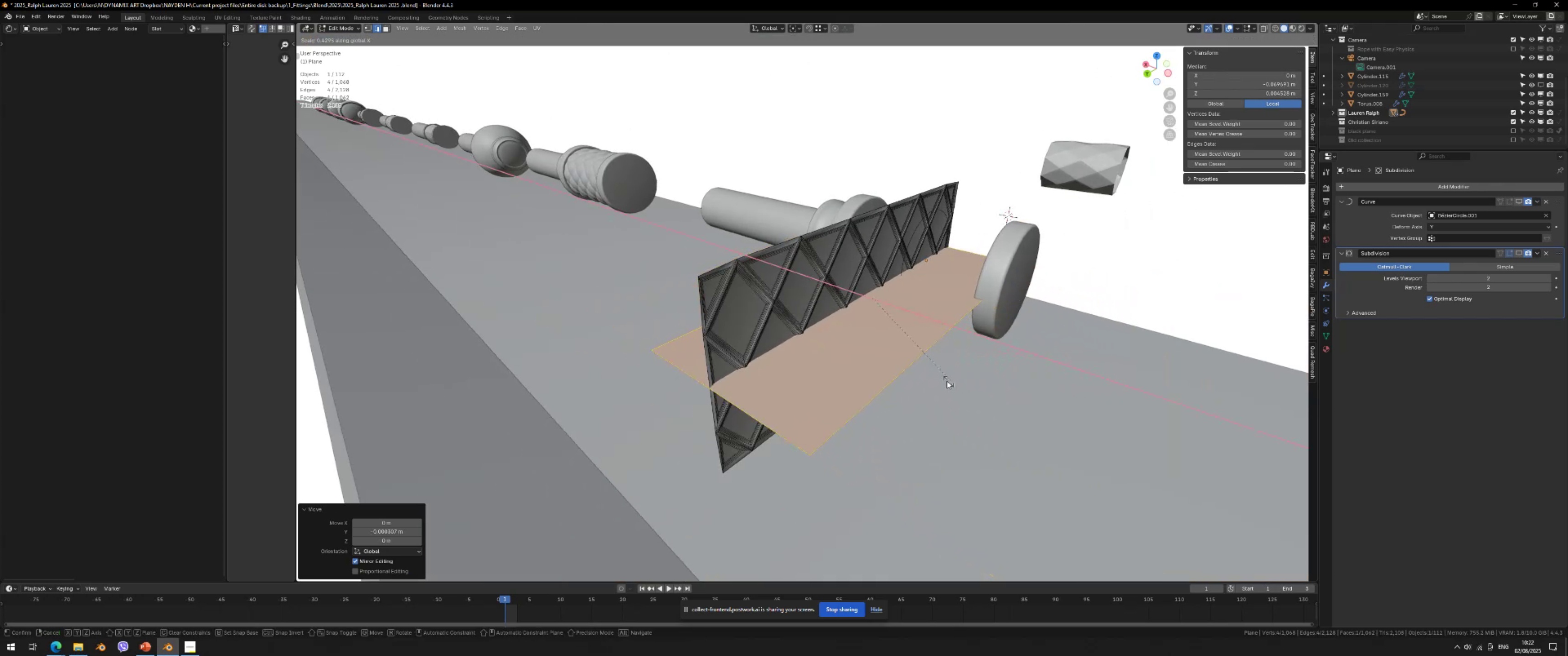 
left_click([938, 379])
 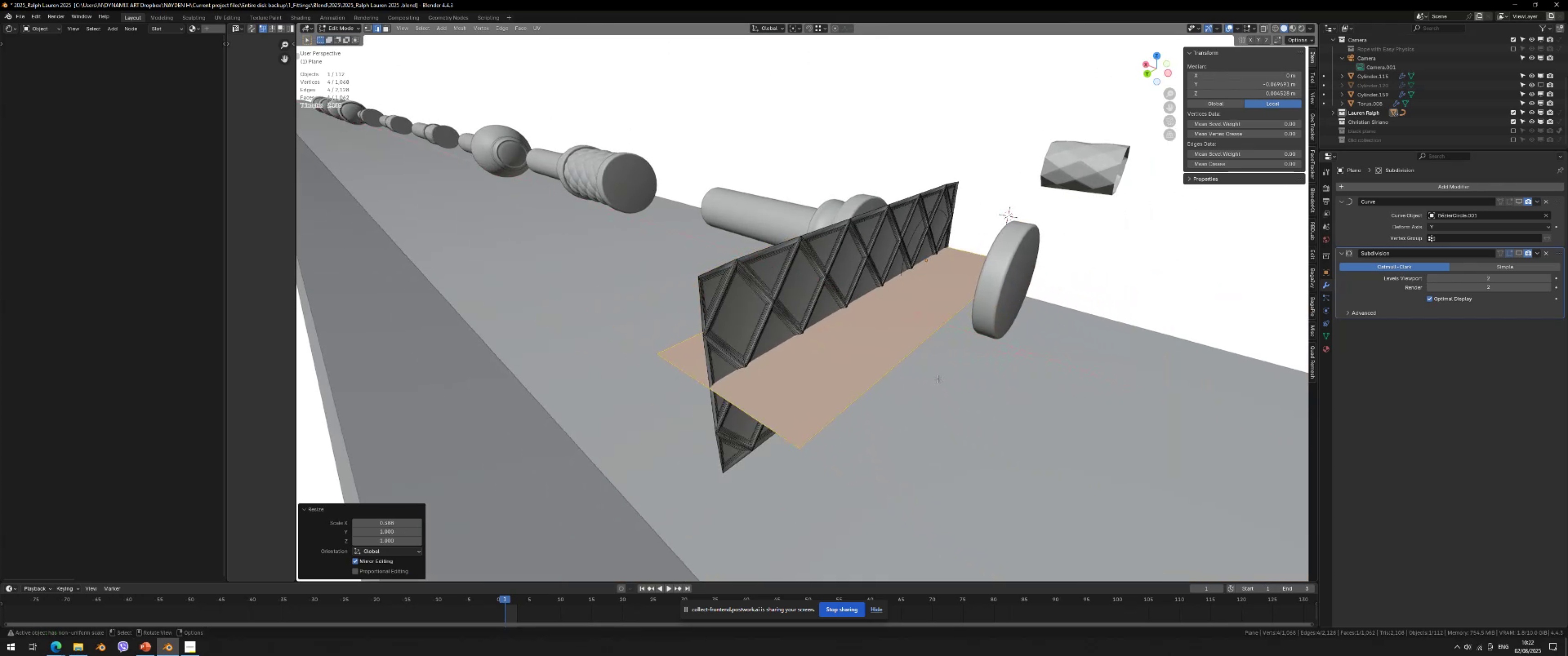 
type(ry90)
 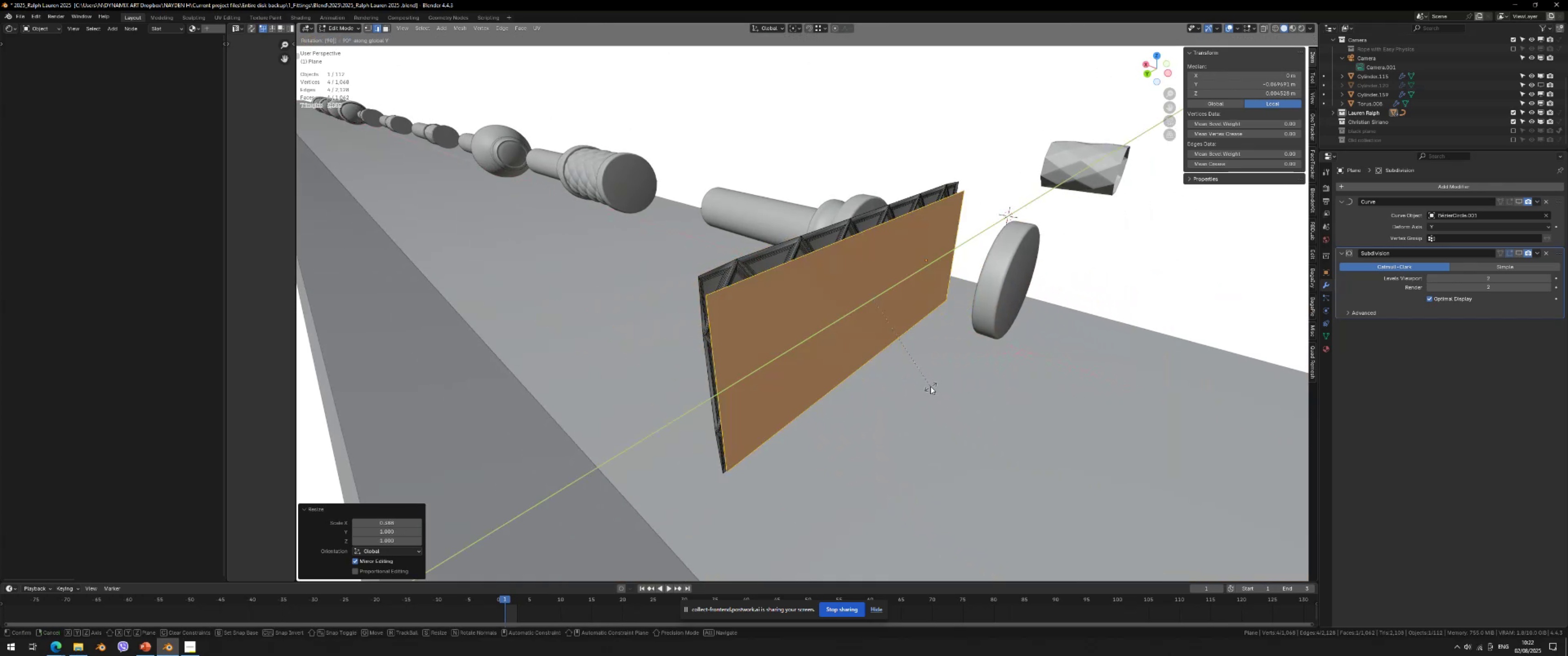 
key(Enter)
 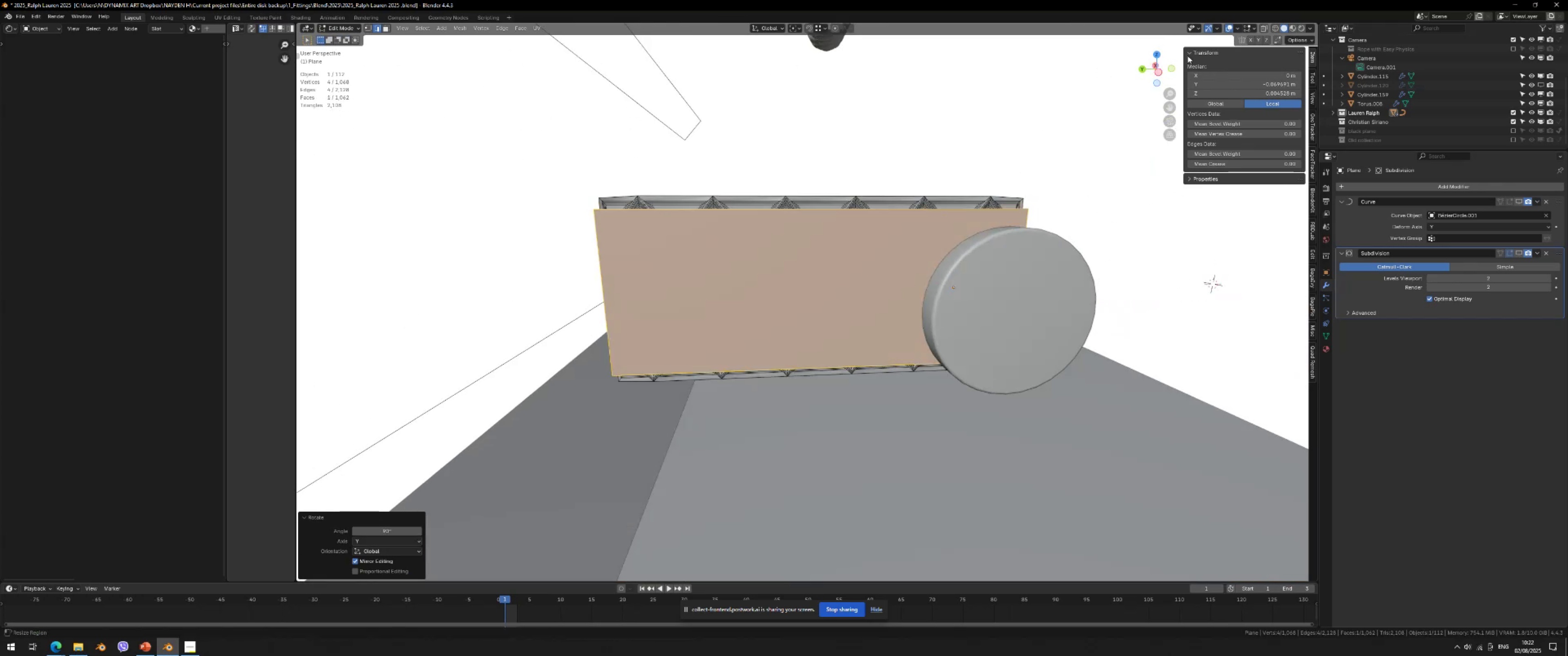 
left_click([1159, 70])
 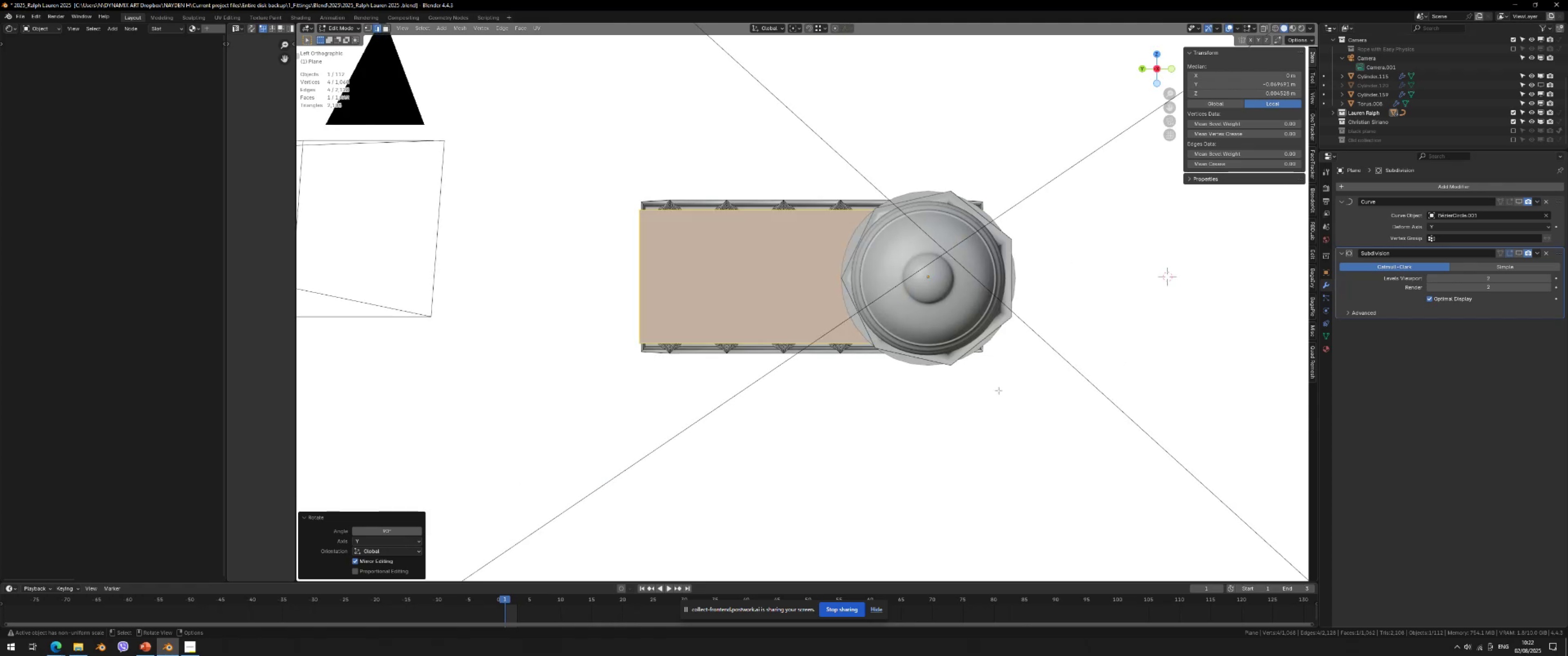 
type(sz)
 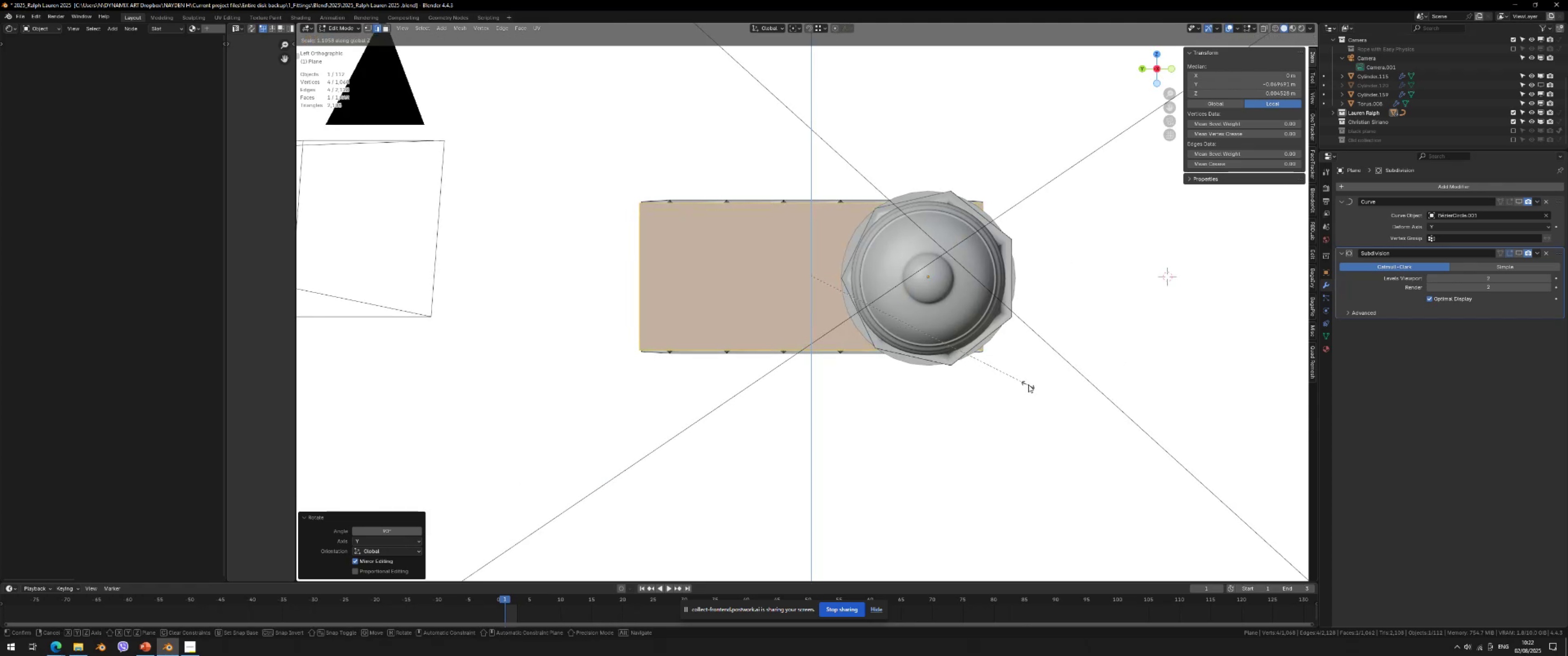 
left_click([1031, 384])
 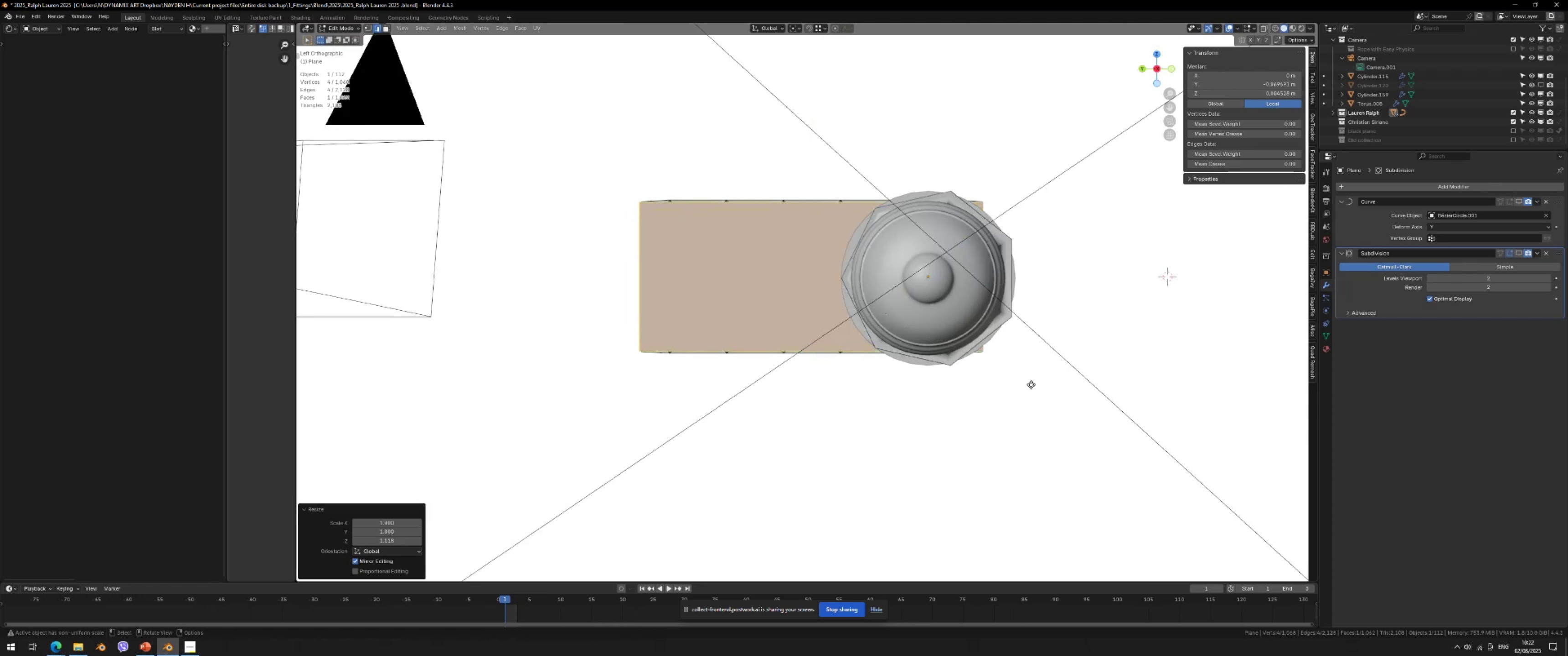 
type(gz)
 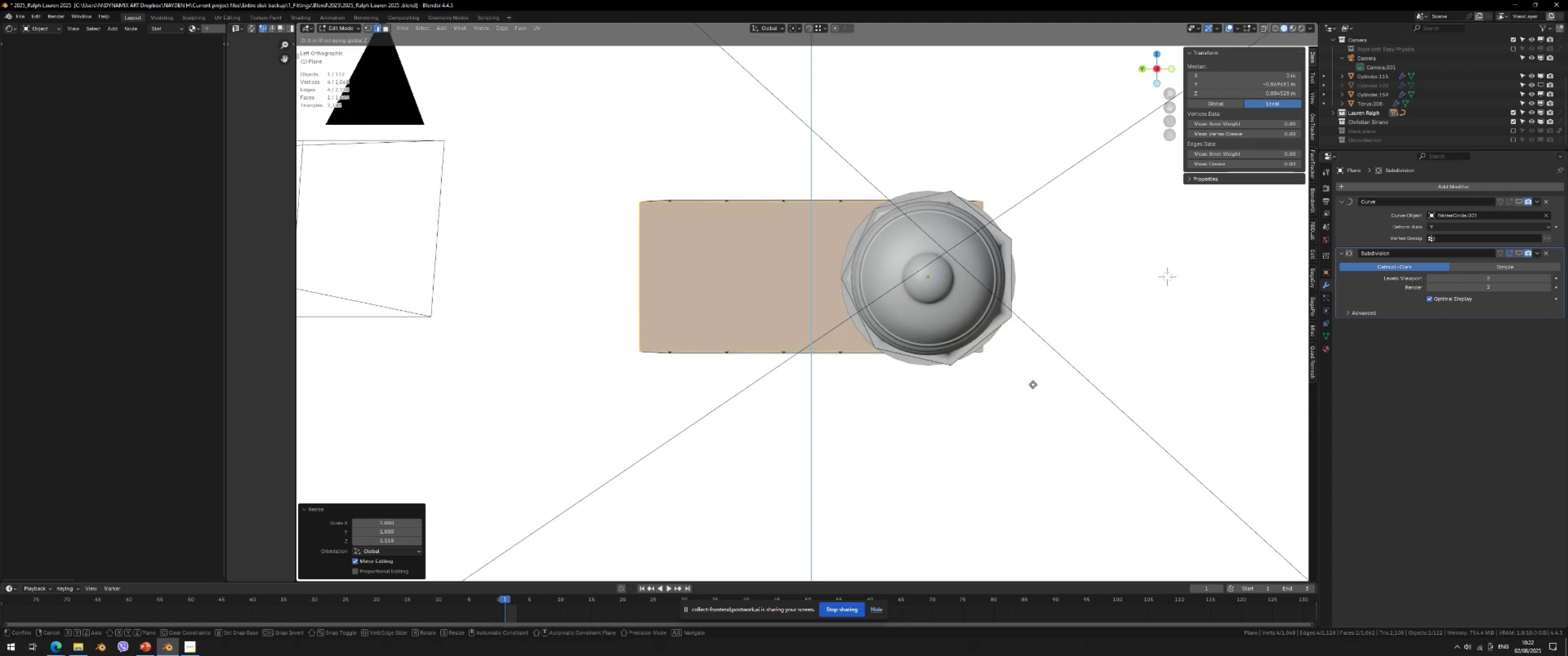 
left_click([1033, 384])
 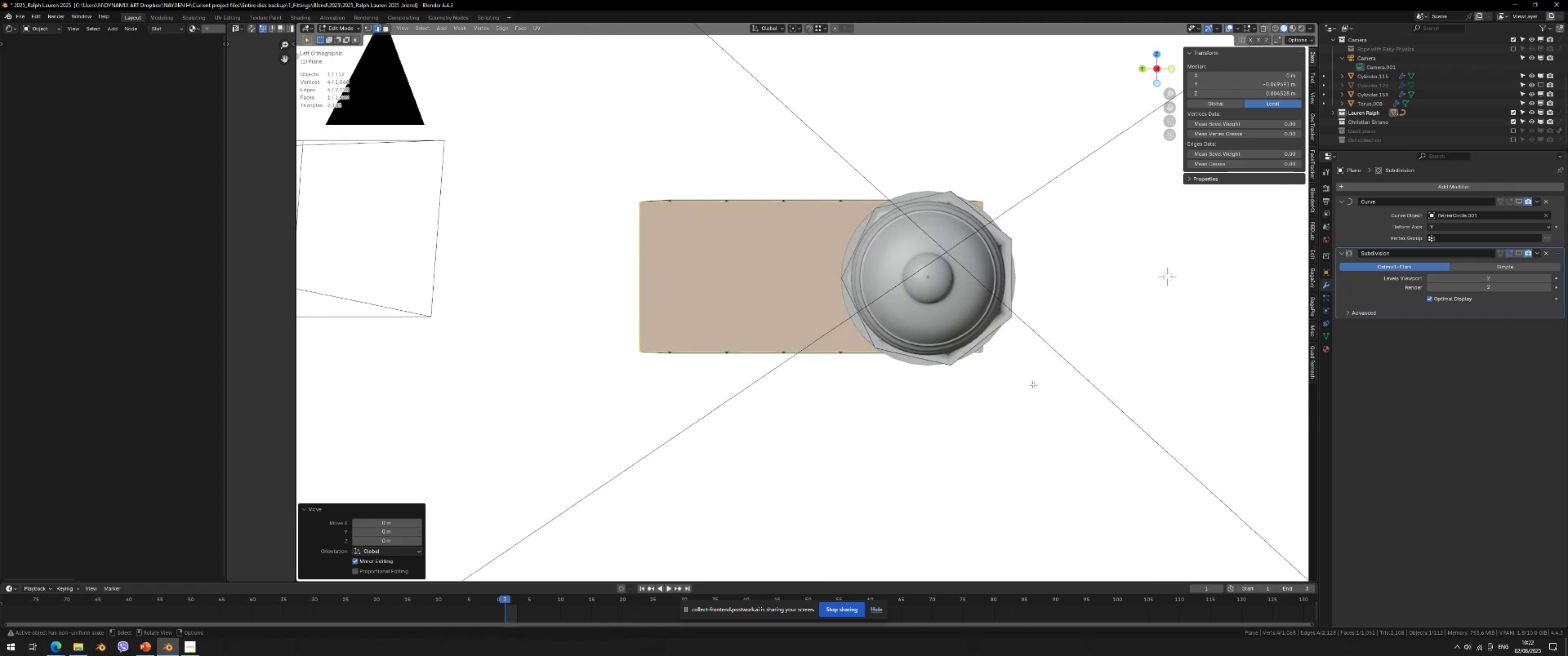 
type(sz)
 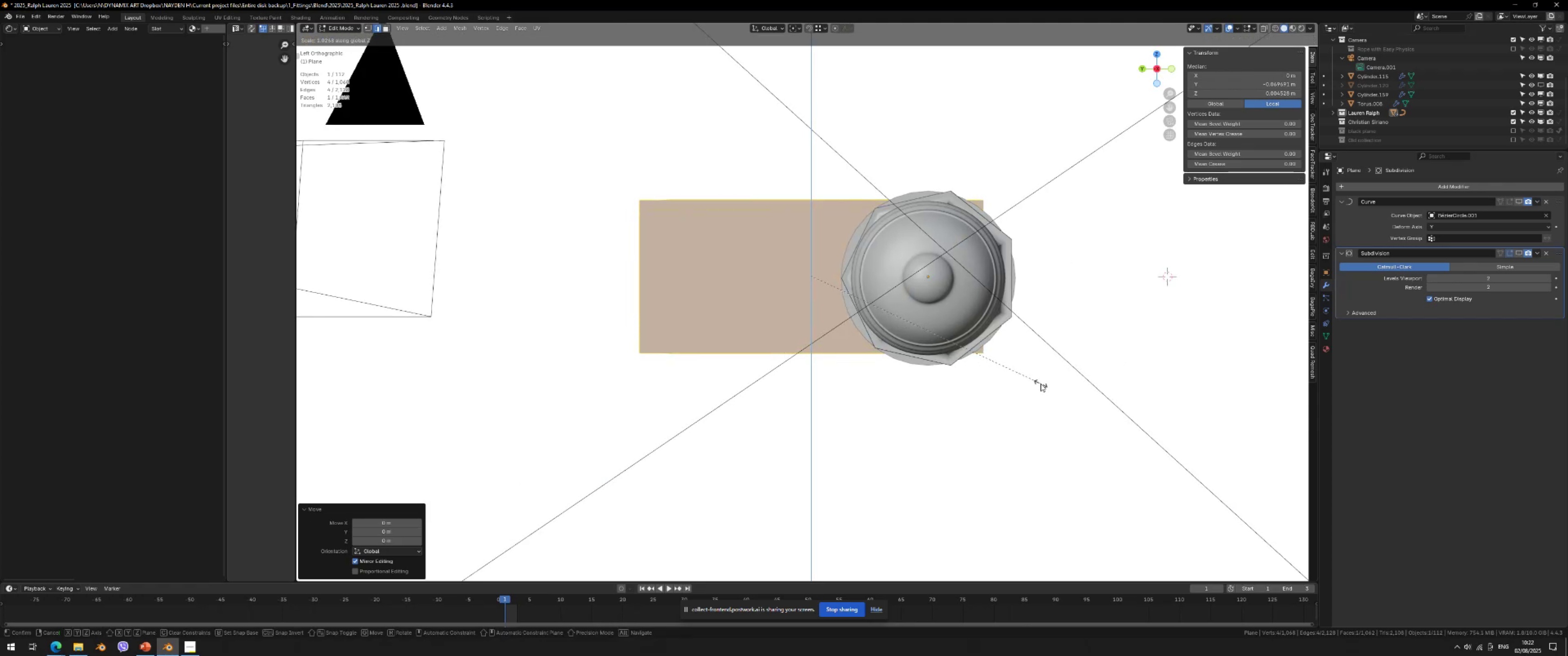 
left_click([1041, 384])
 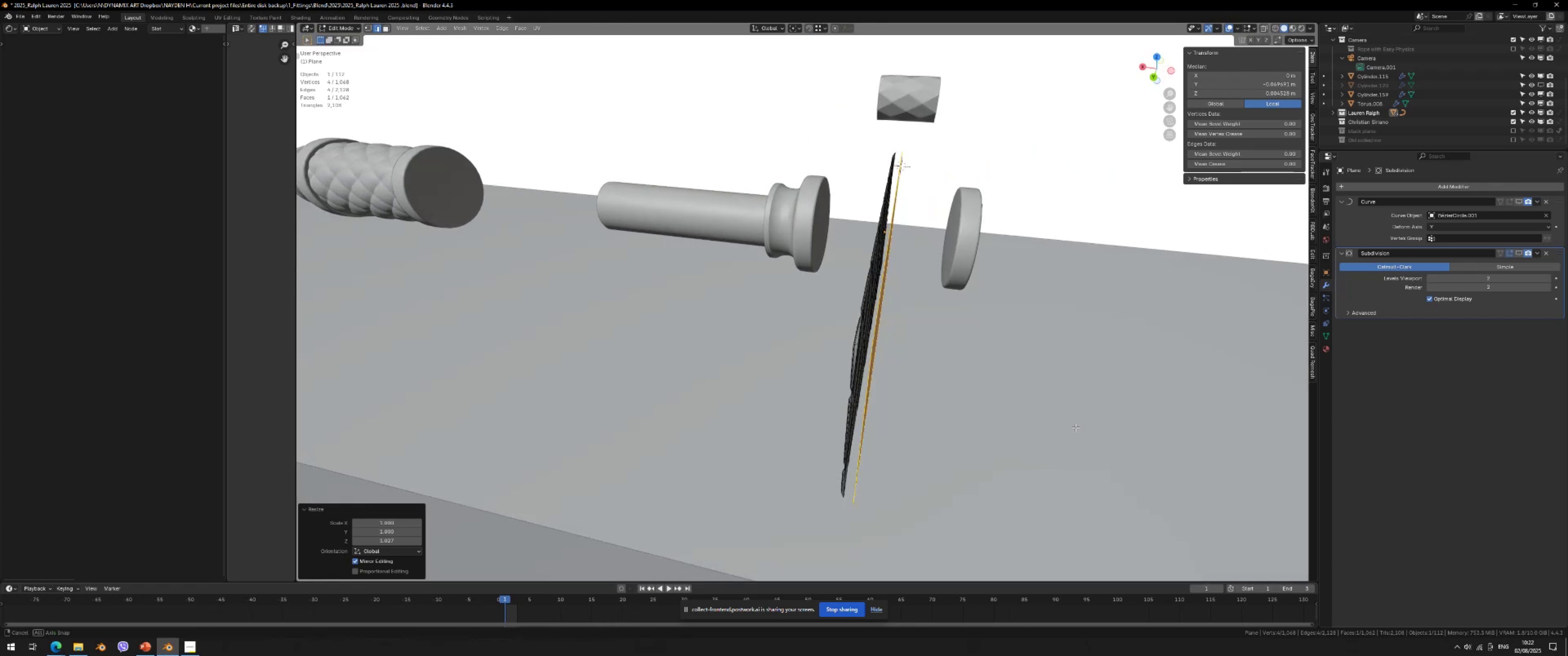 
scroll: coordinate [1070, 418], scroll_direction: up, amount: 2.0
 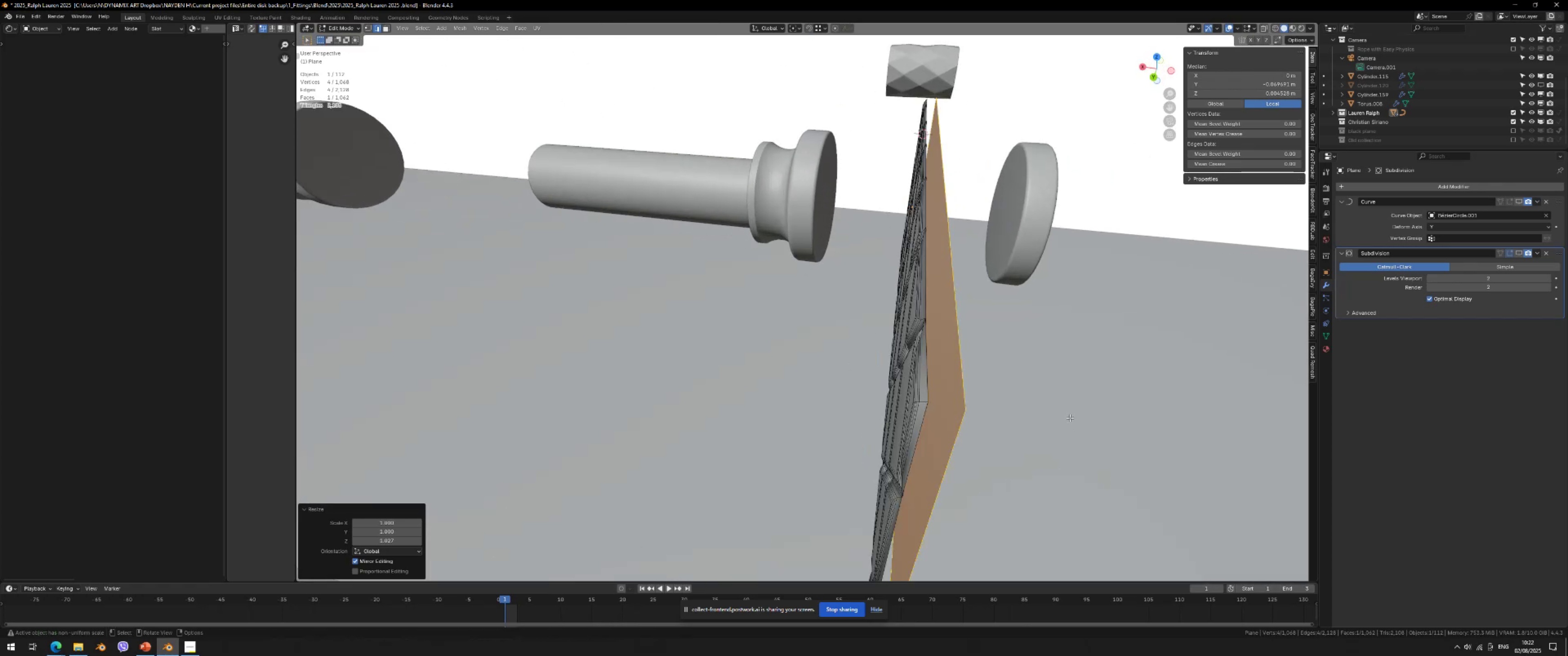 
type(gyx)
 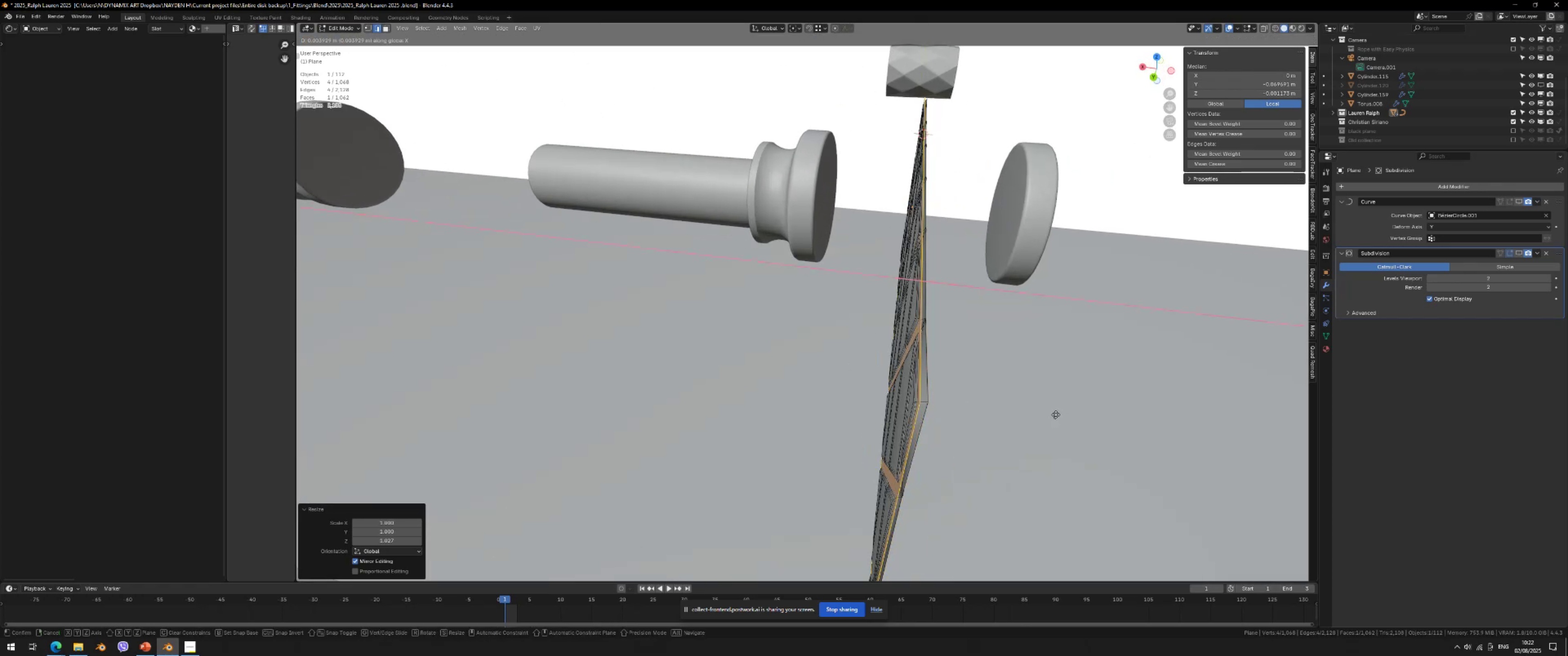 
left_click([1056, 415])
 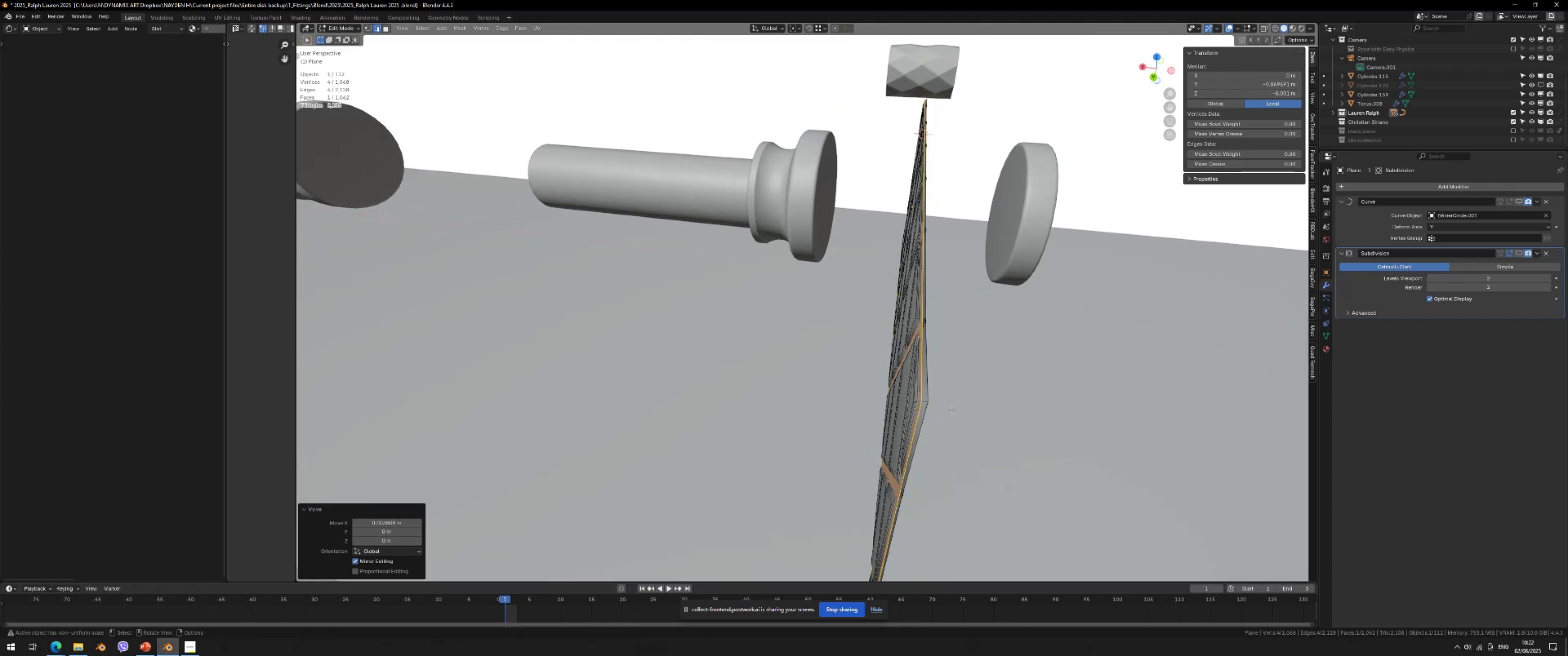 
left_click([928, 400])
 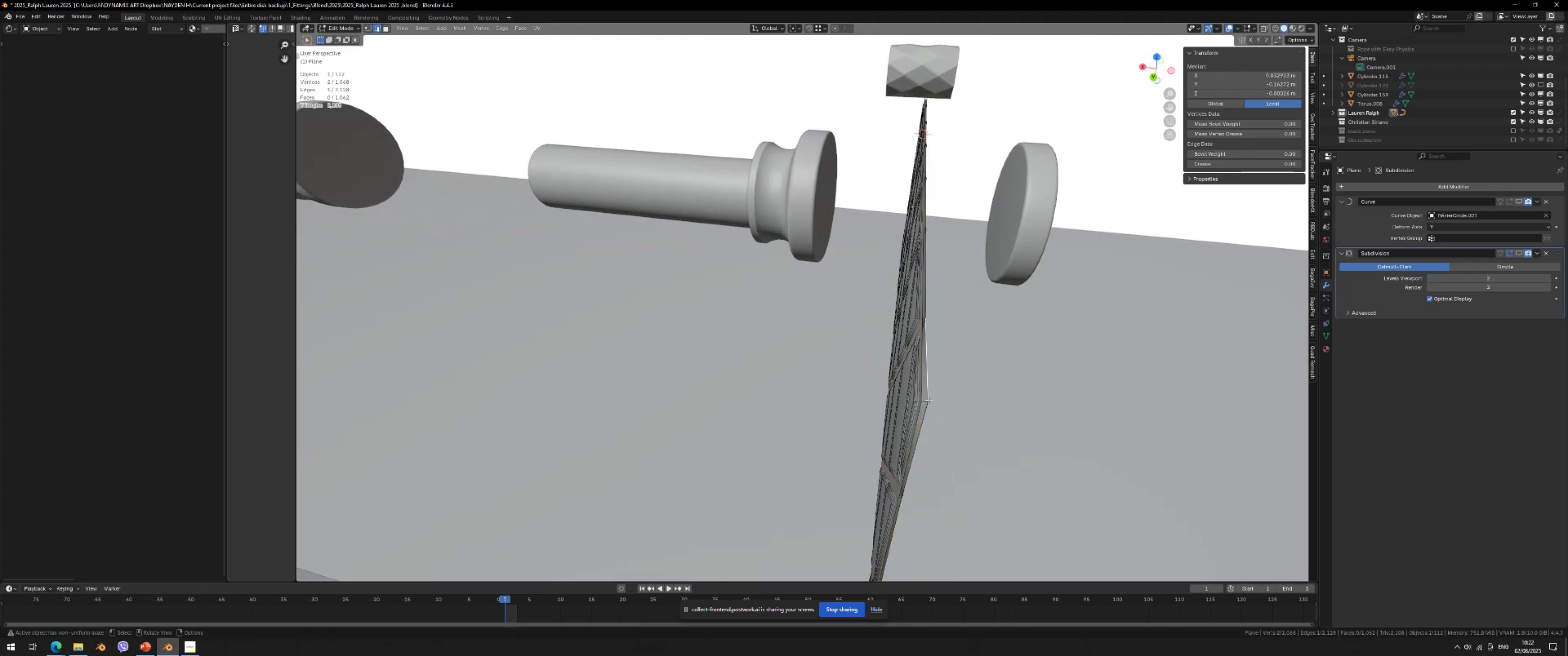 
key(Control+L)
 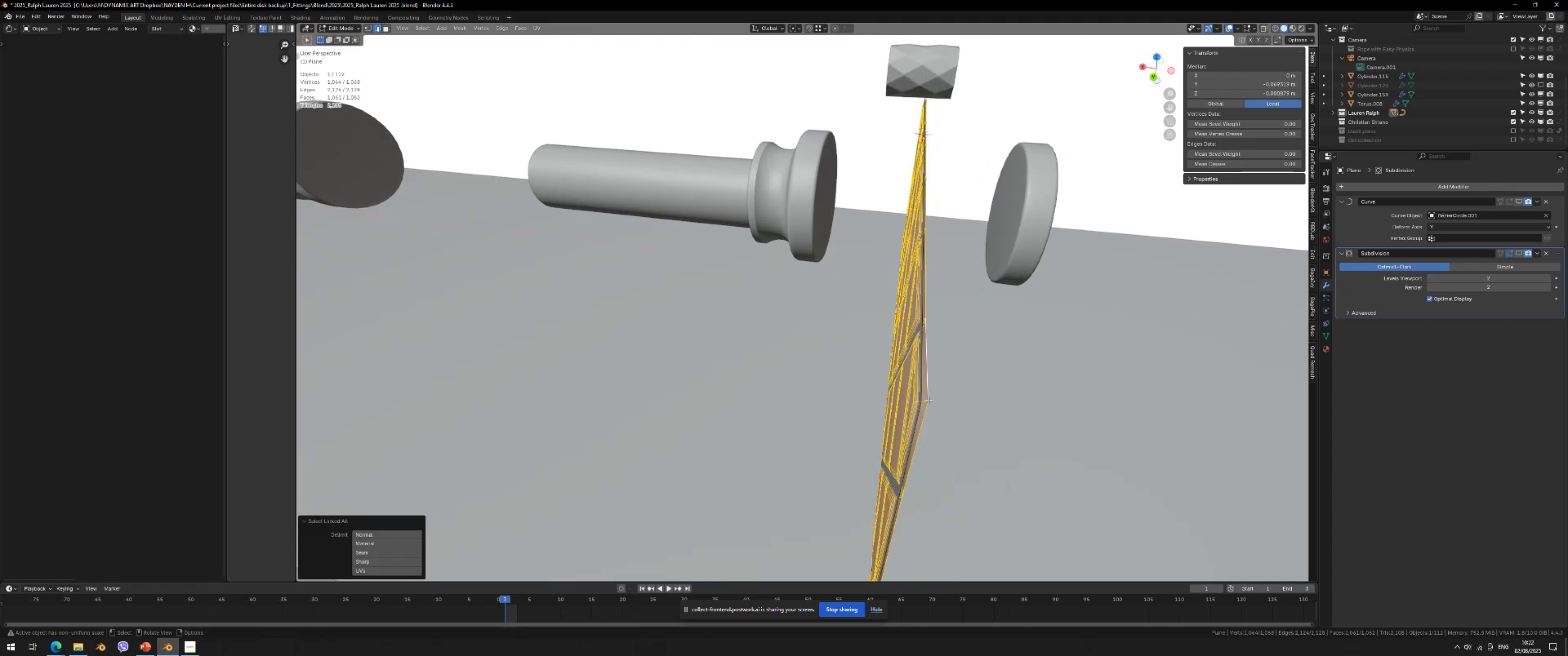 
key(Delete)
 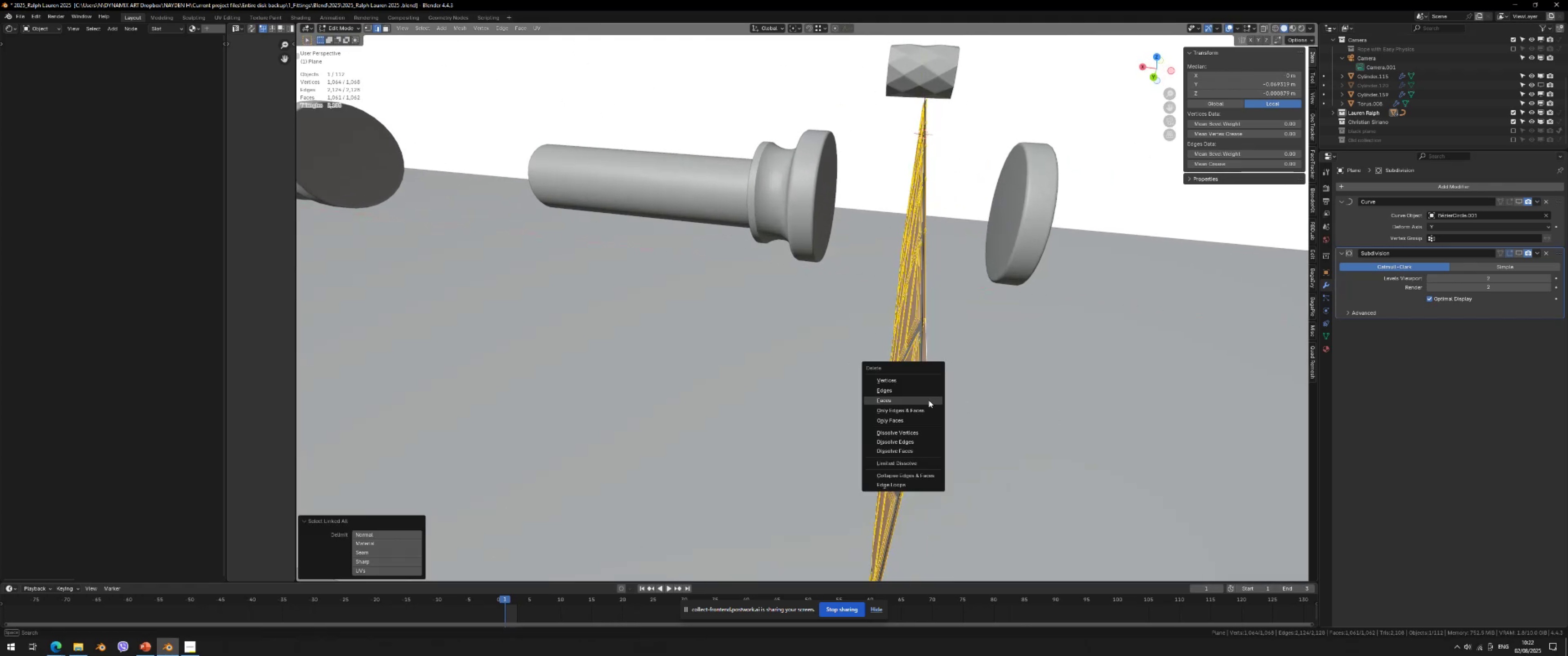 
left_click([928, 400])
 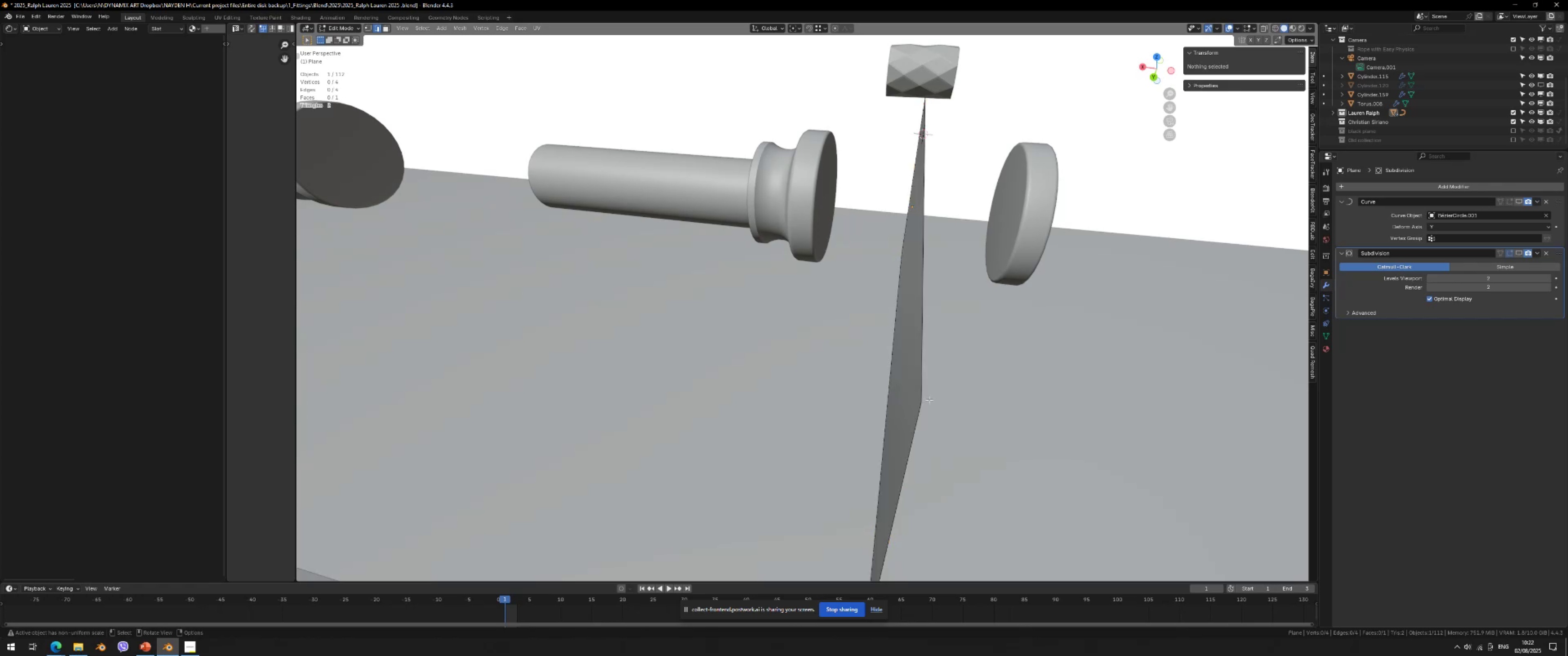 
key(Tab)
 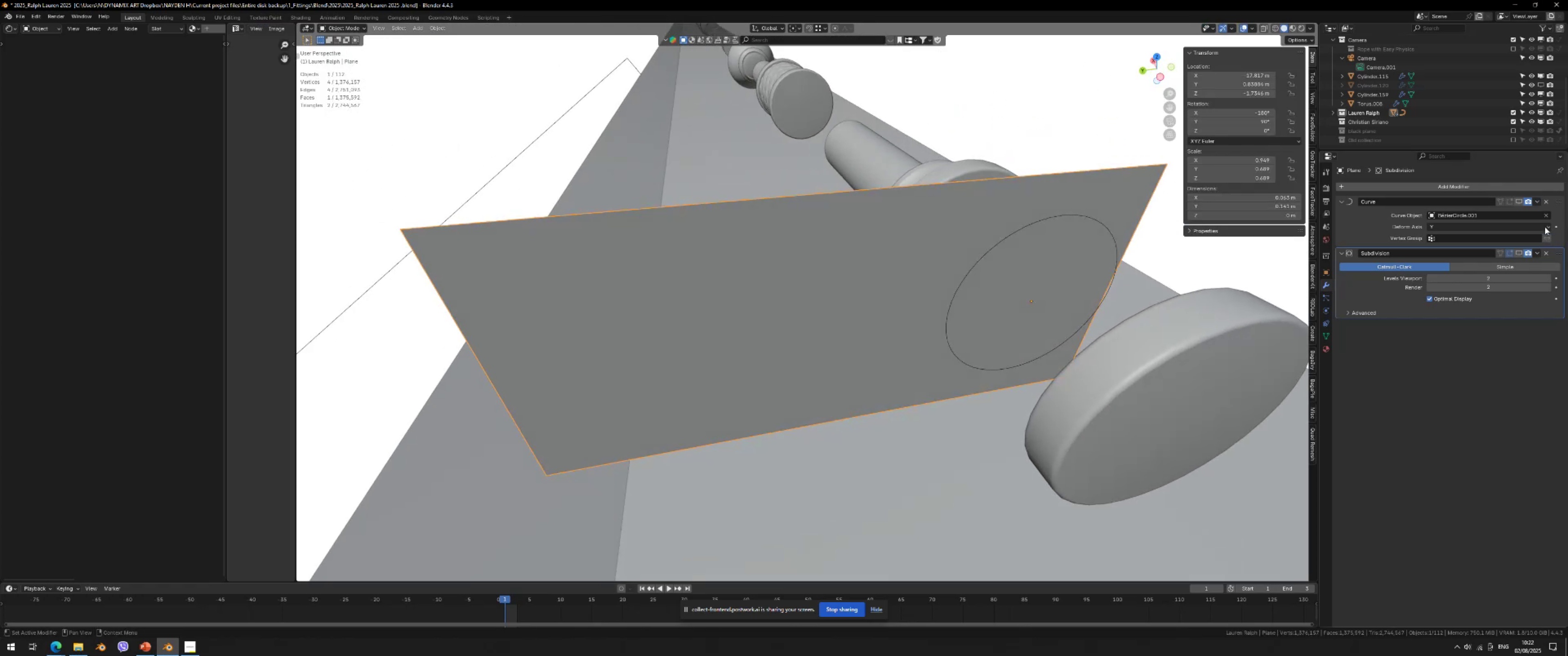 
left_click([1519, 202])
 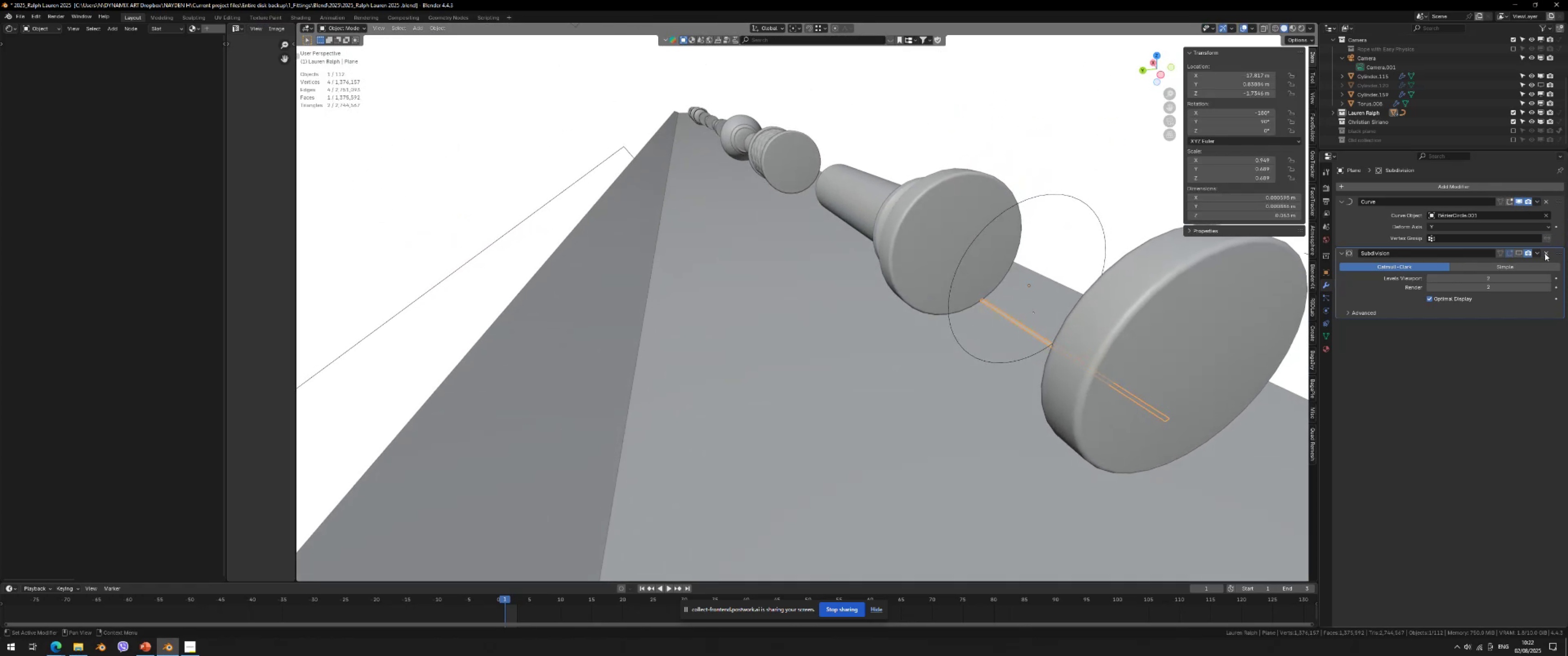 
key(Tab)
 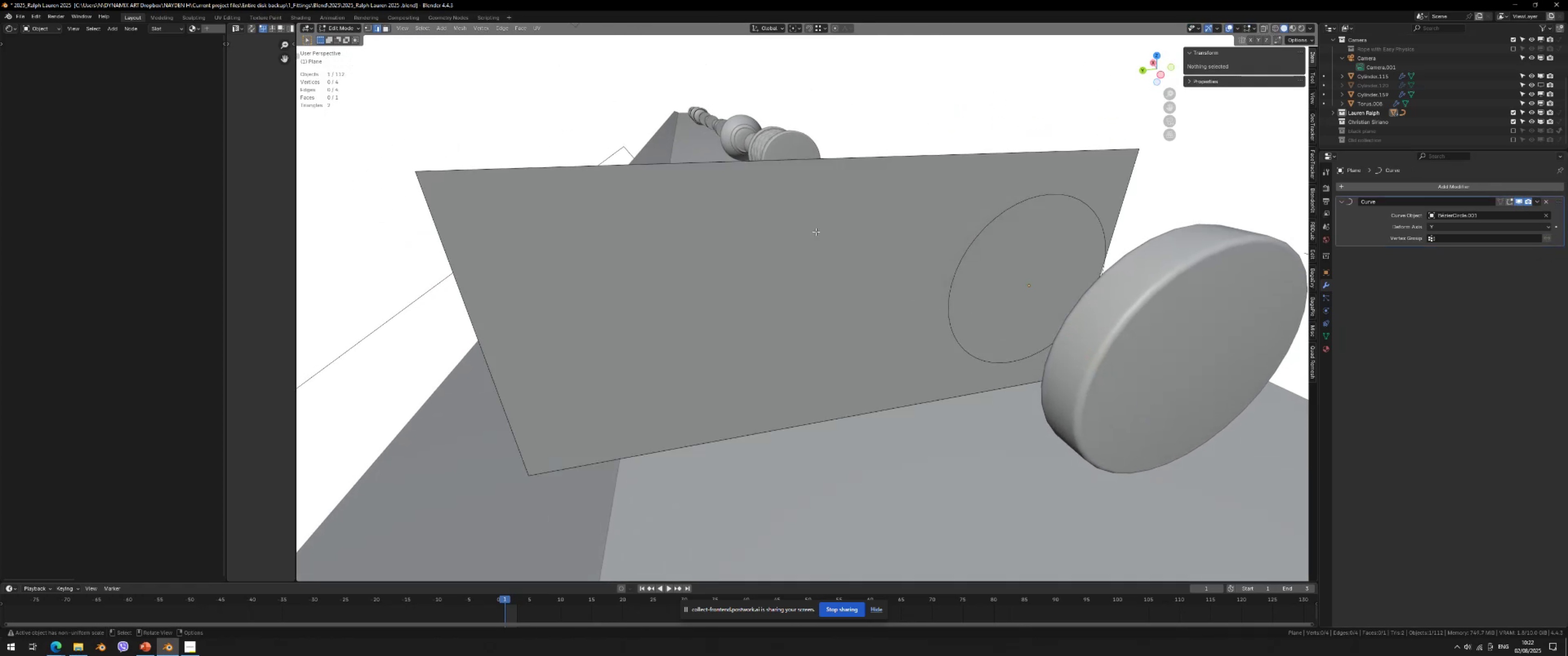 
key(Control+ControlLeft)
 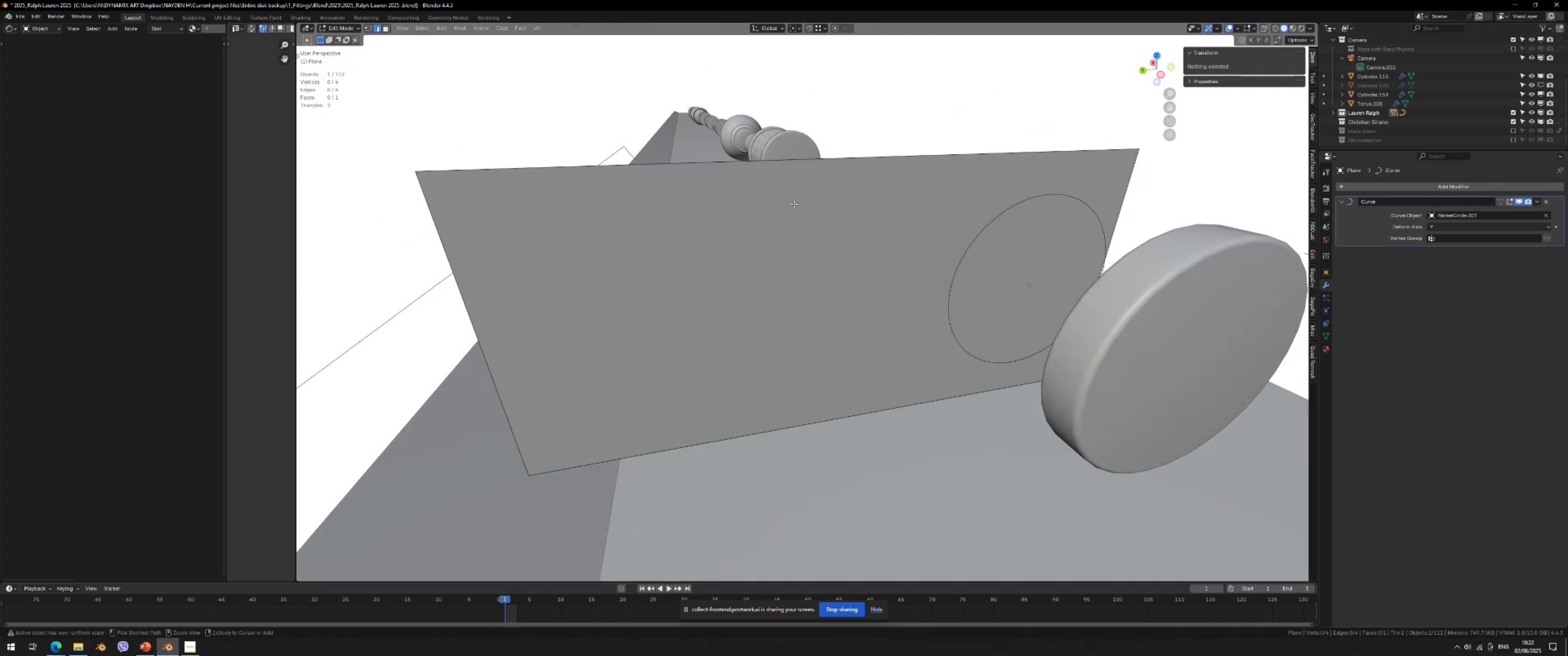 
key(Control+R)
 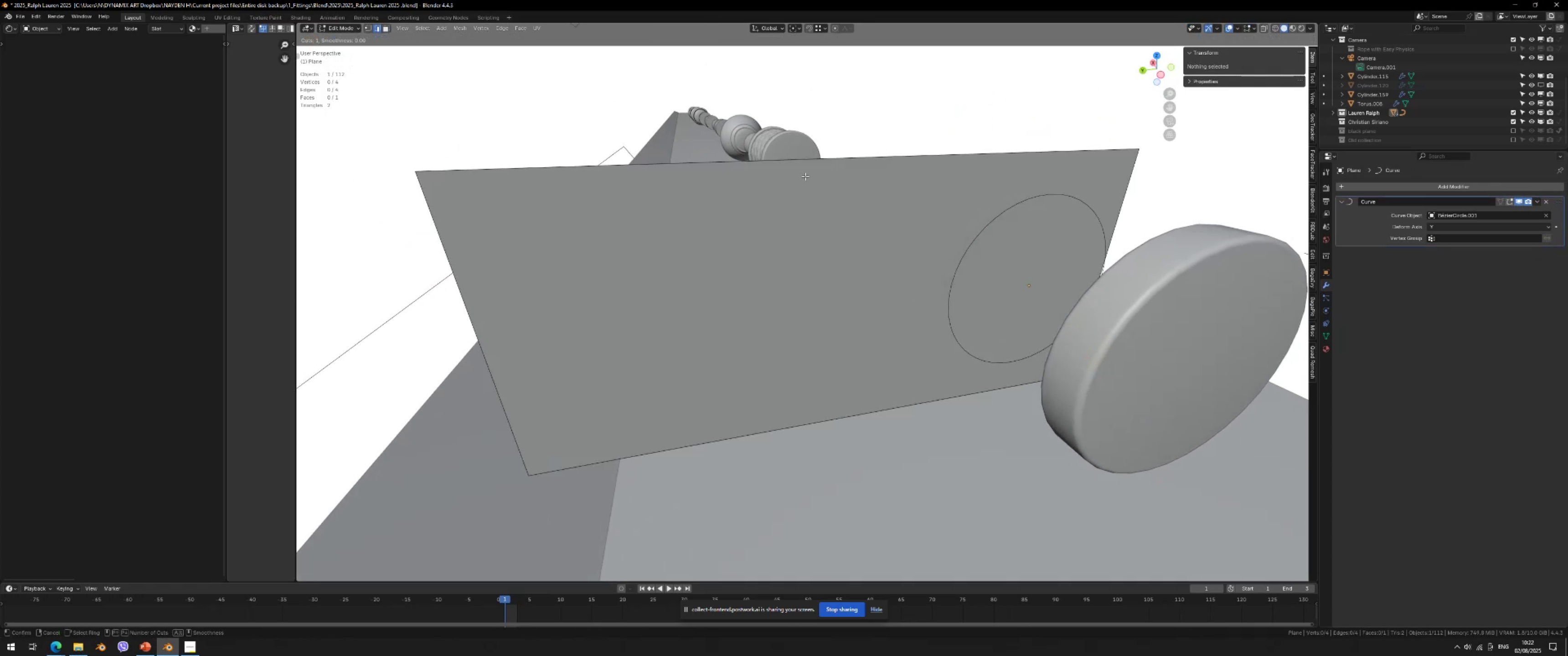 
scroll: coordinate [807, 180], scroll_direction: up, amount: 17.0
 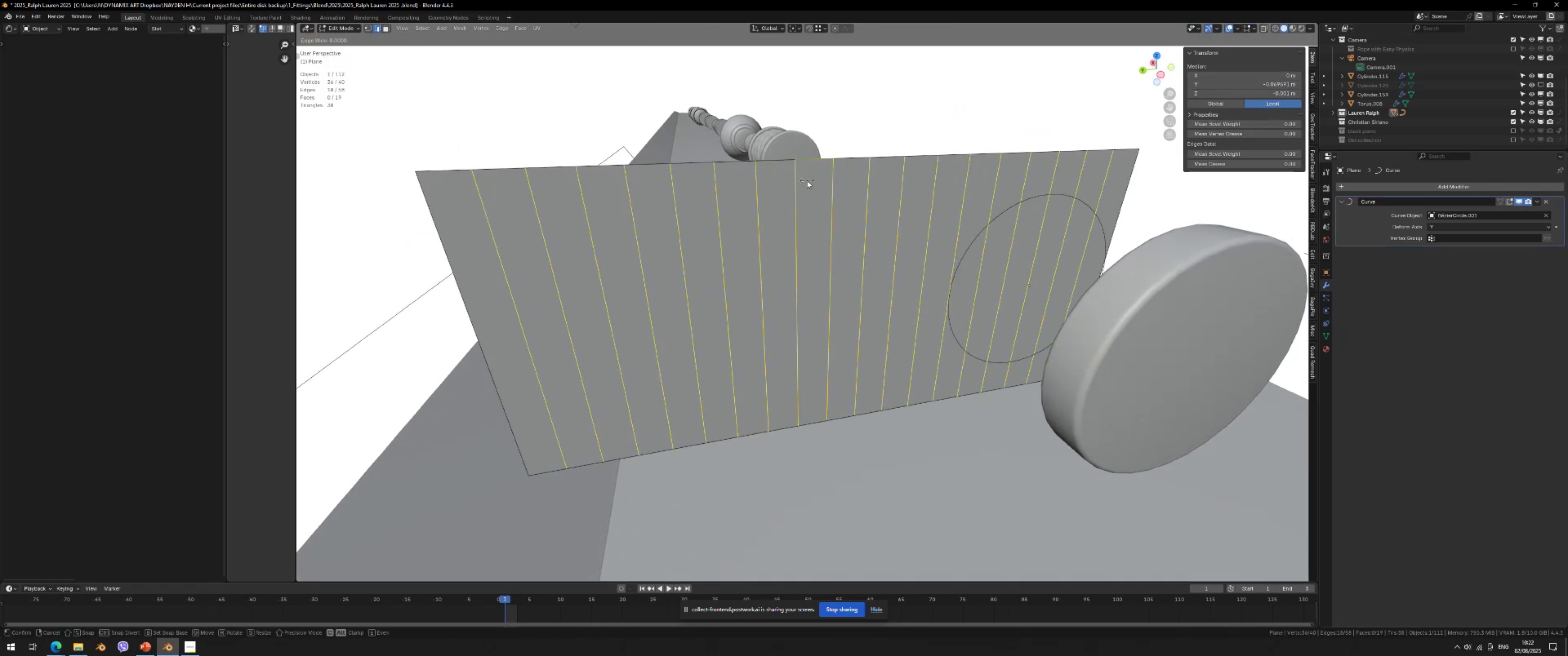 
double_click([807, 180])
 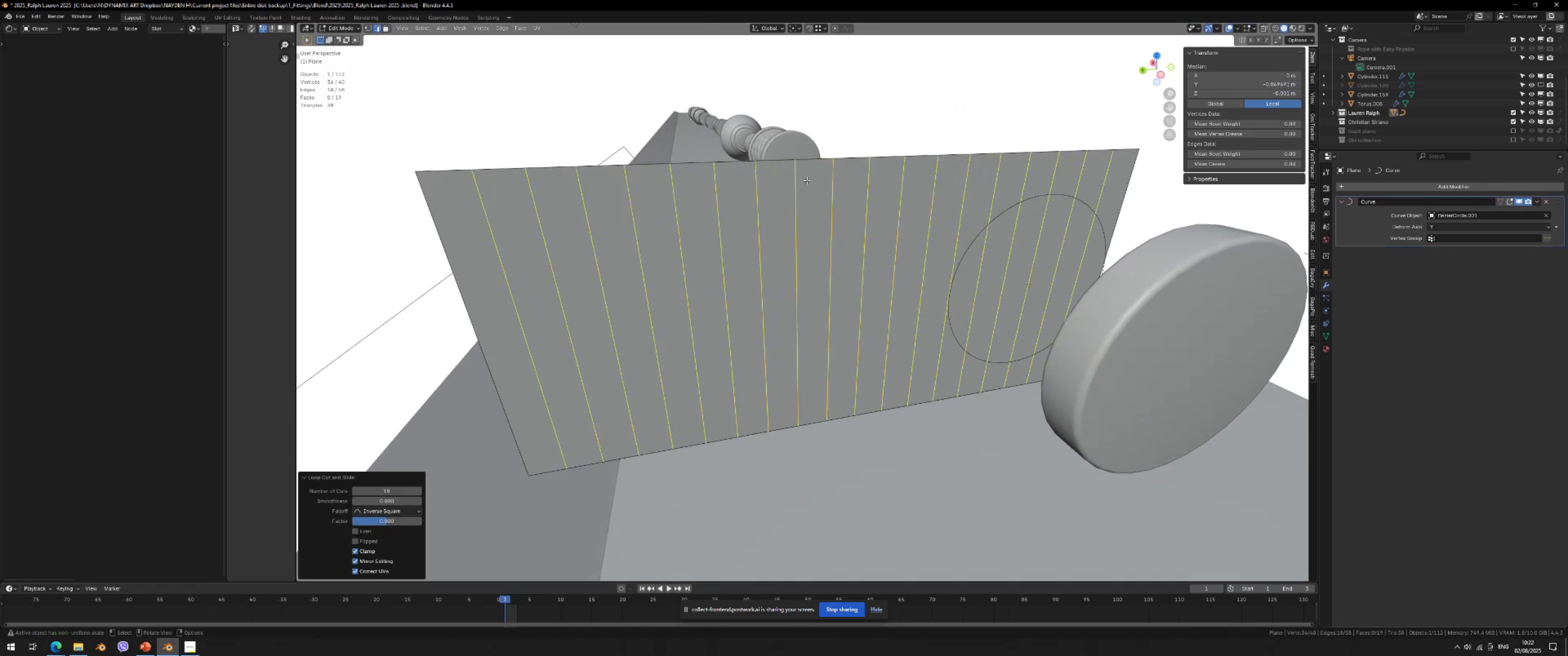 
key(Tab)
 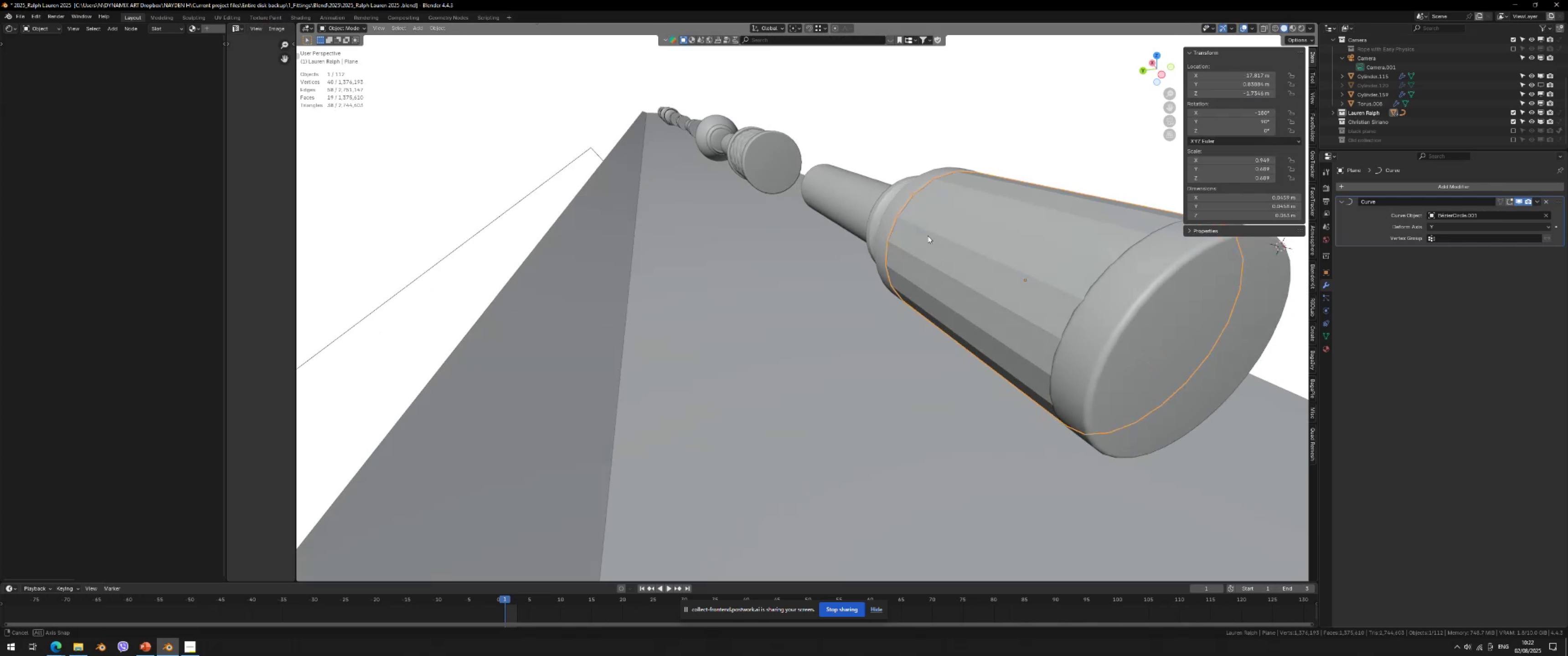 
key(Shift+ShiftLeft)
 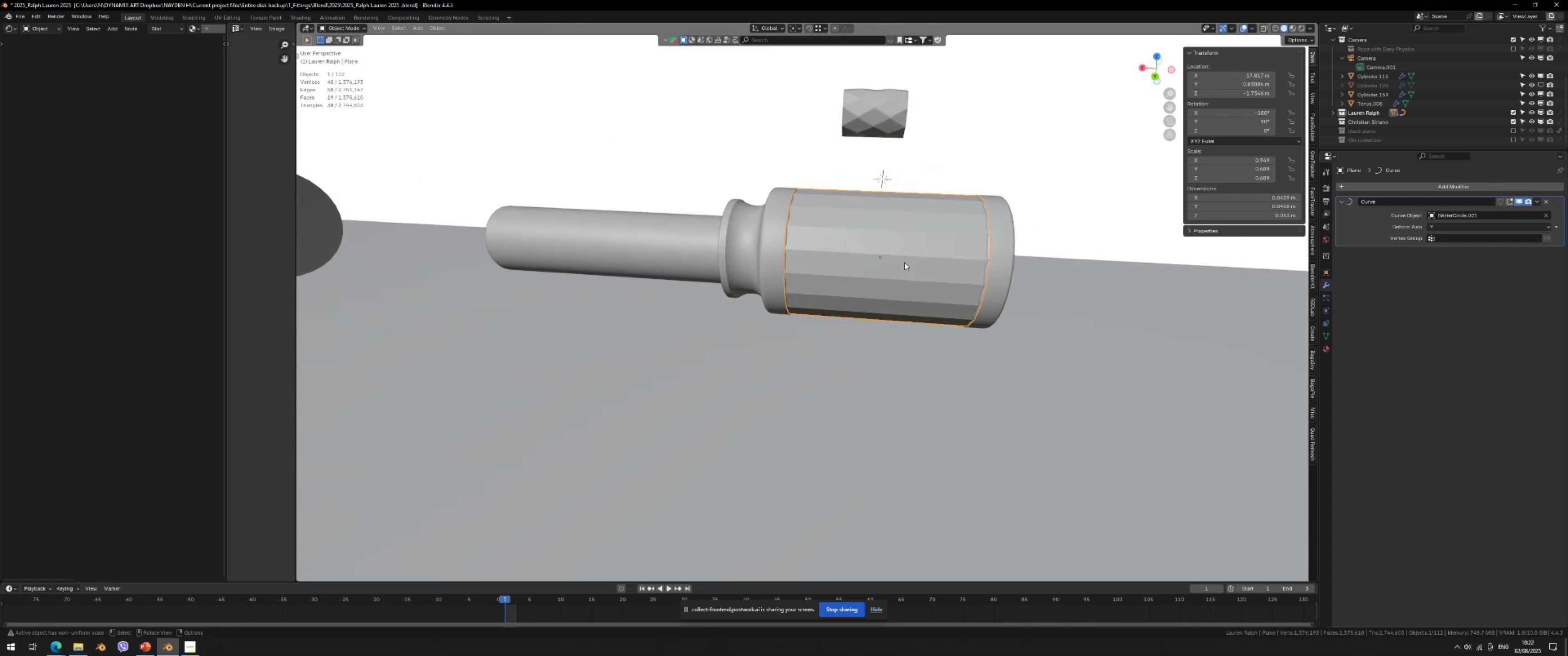 
key(Tab)
 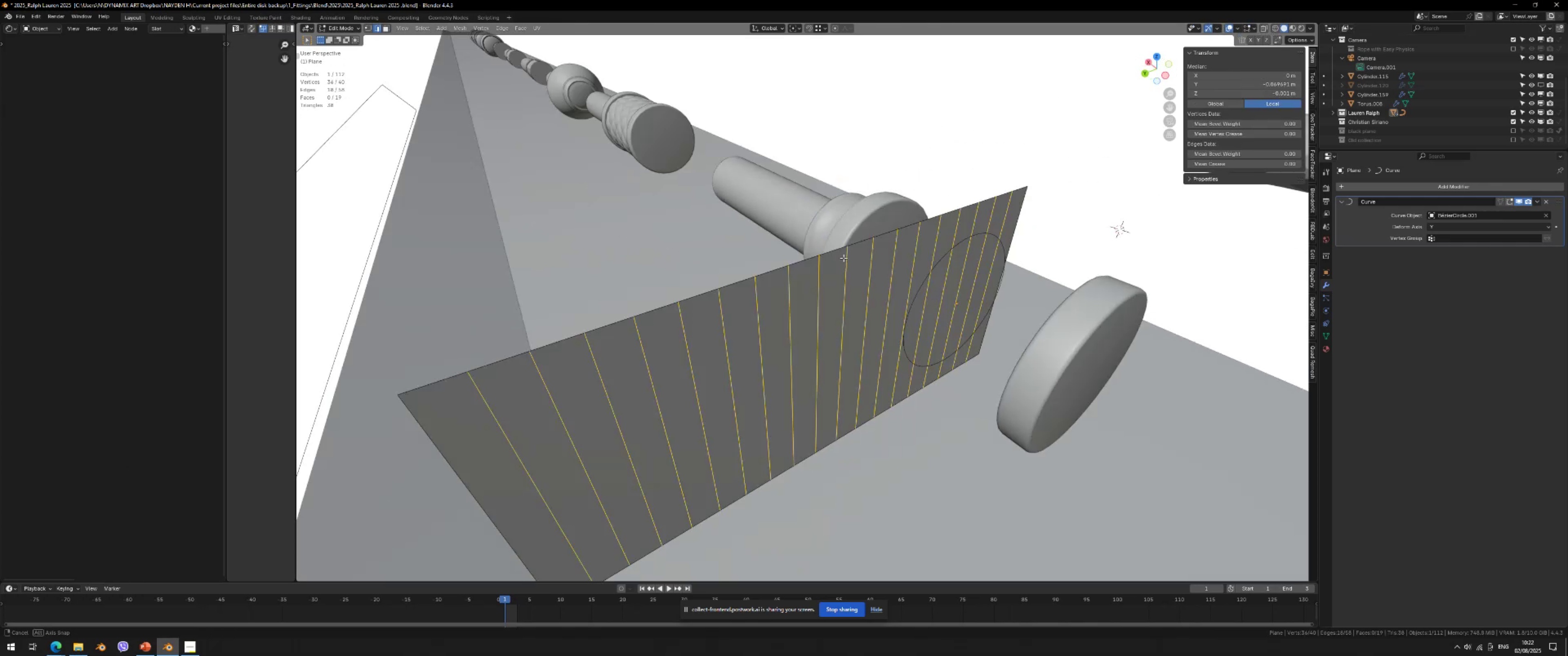 
scroll: coordinate [821, 239], scroll_direction: down, amount: 1.0
 